 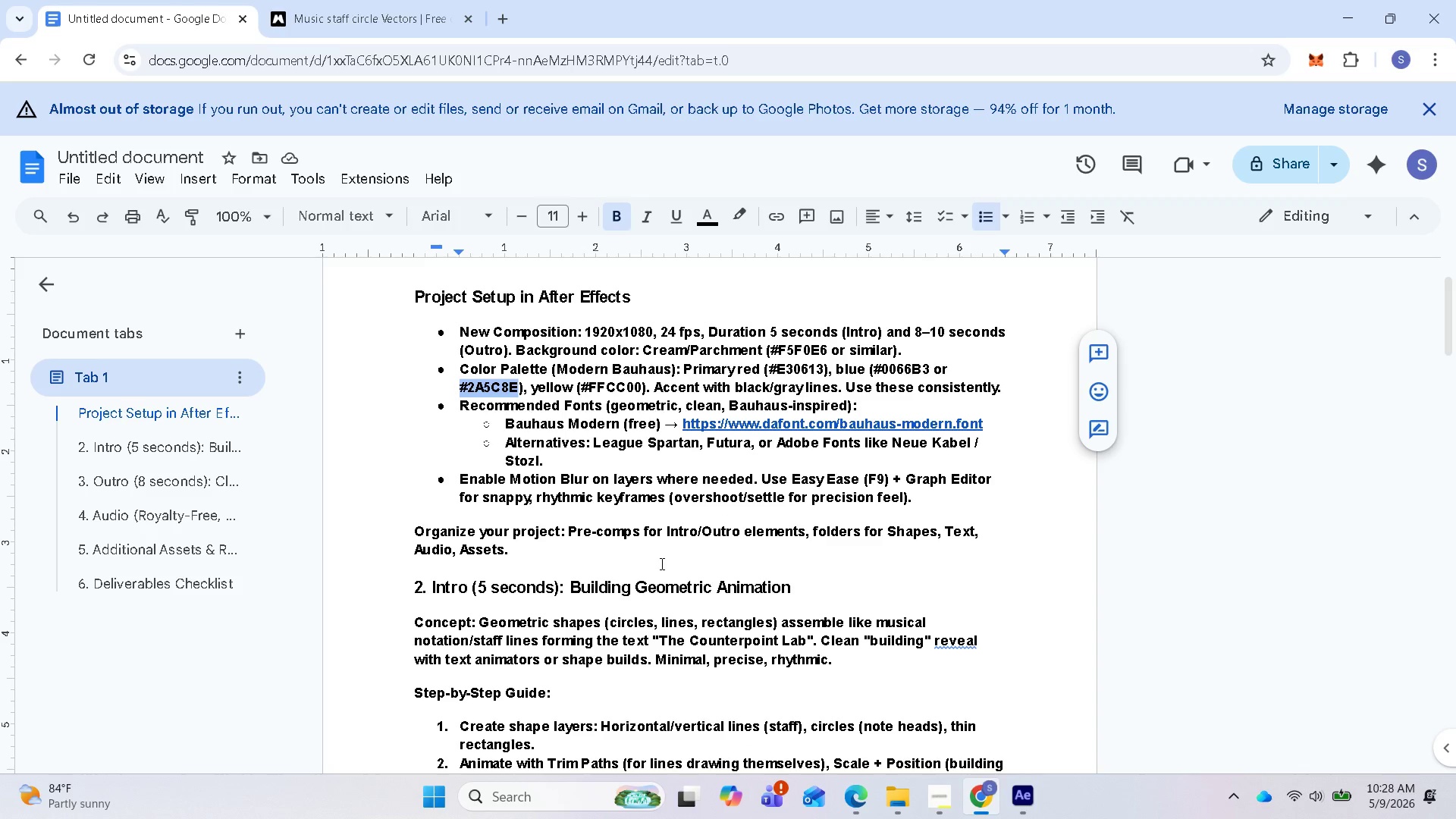 
scroll: coordinate [593, 576], scroll_direction: down, amount: 9.0
 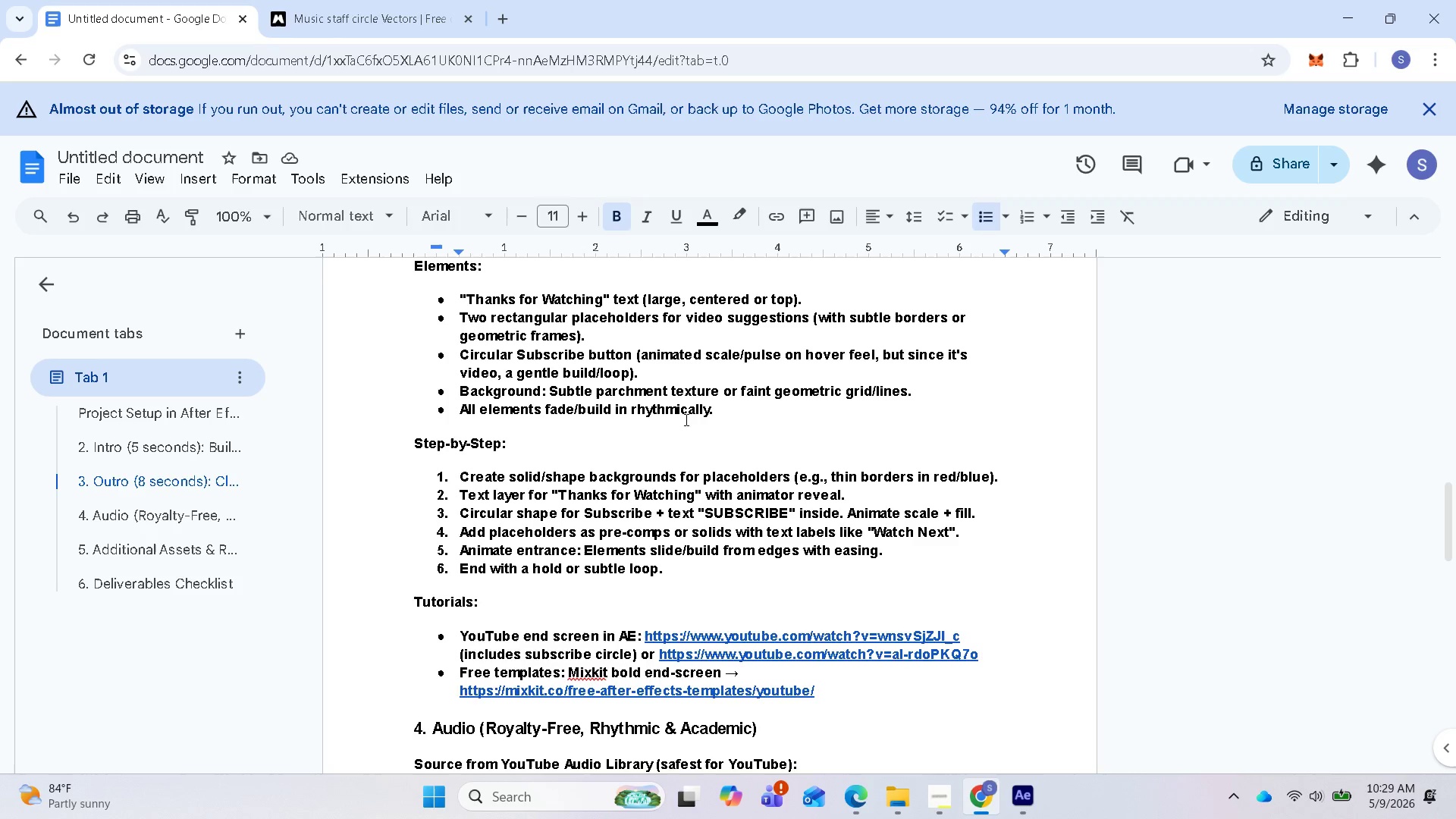 
wait(7.59)
 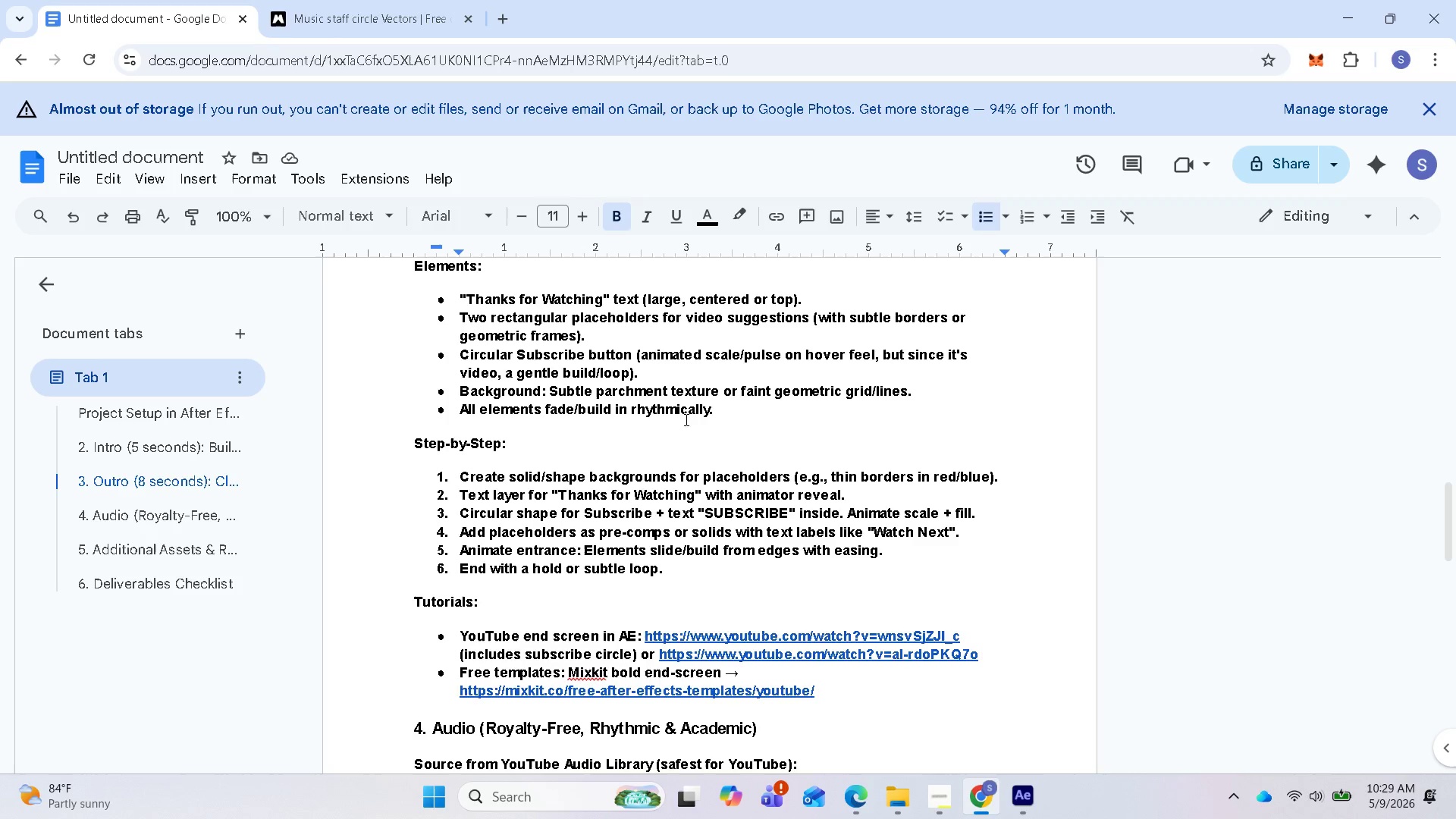 
scroll: coordinate [641, 498], scroll_direction: up, amount: 3.0
 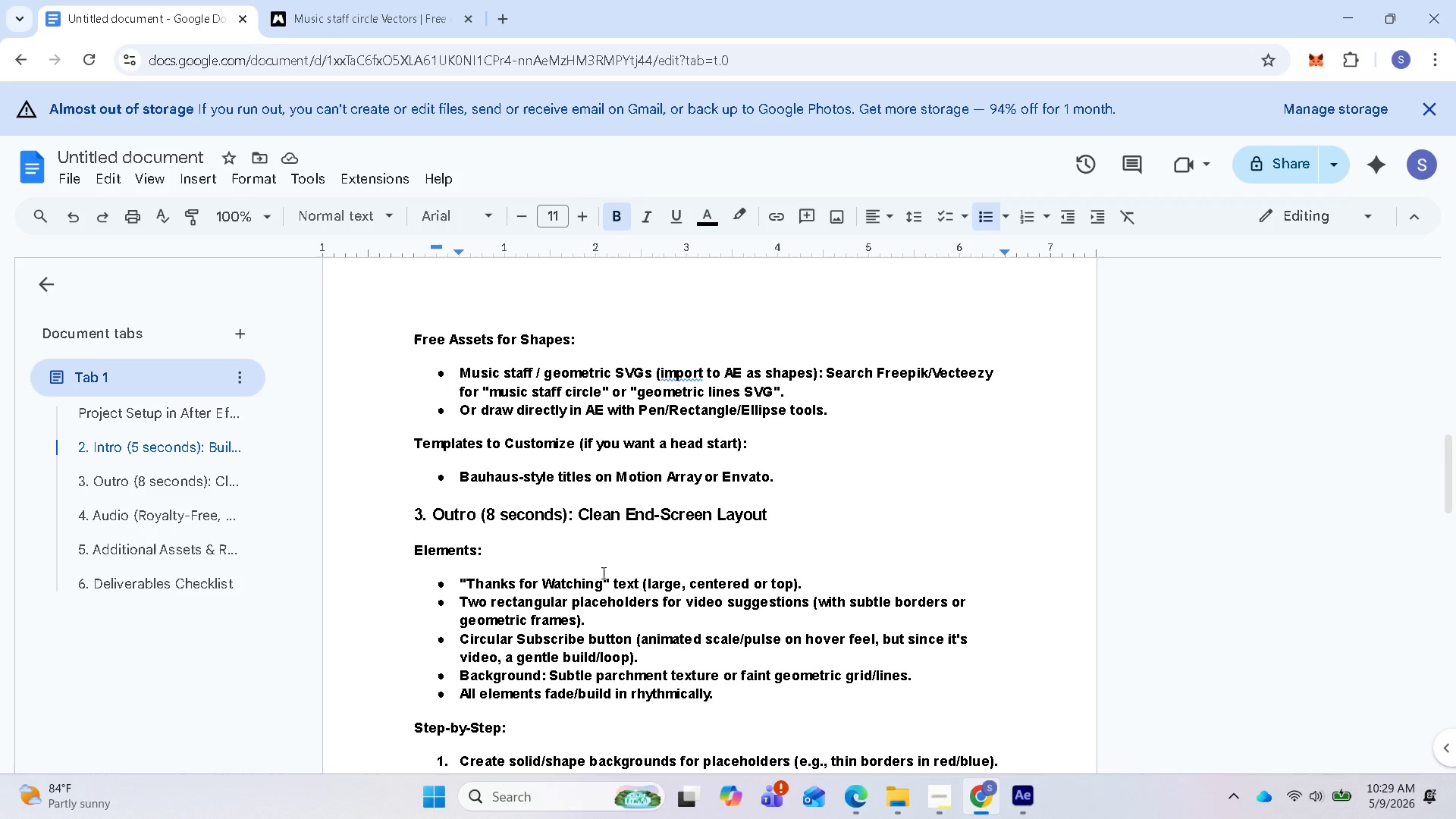 
wait(9.46)
 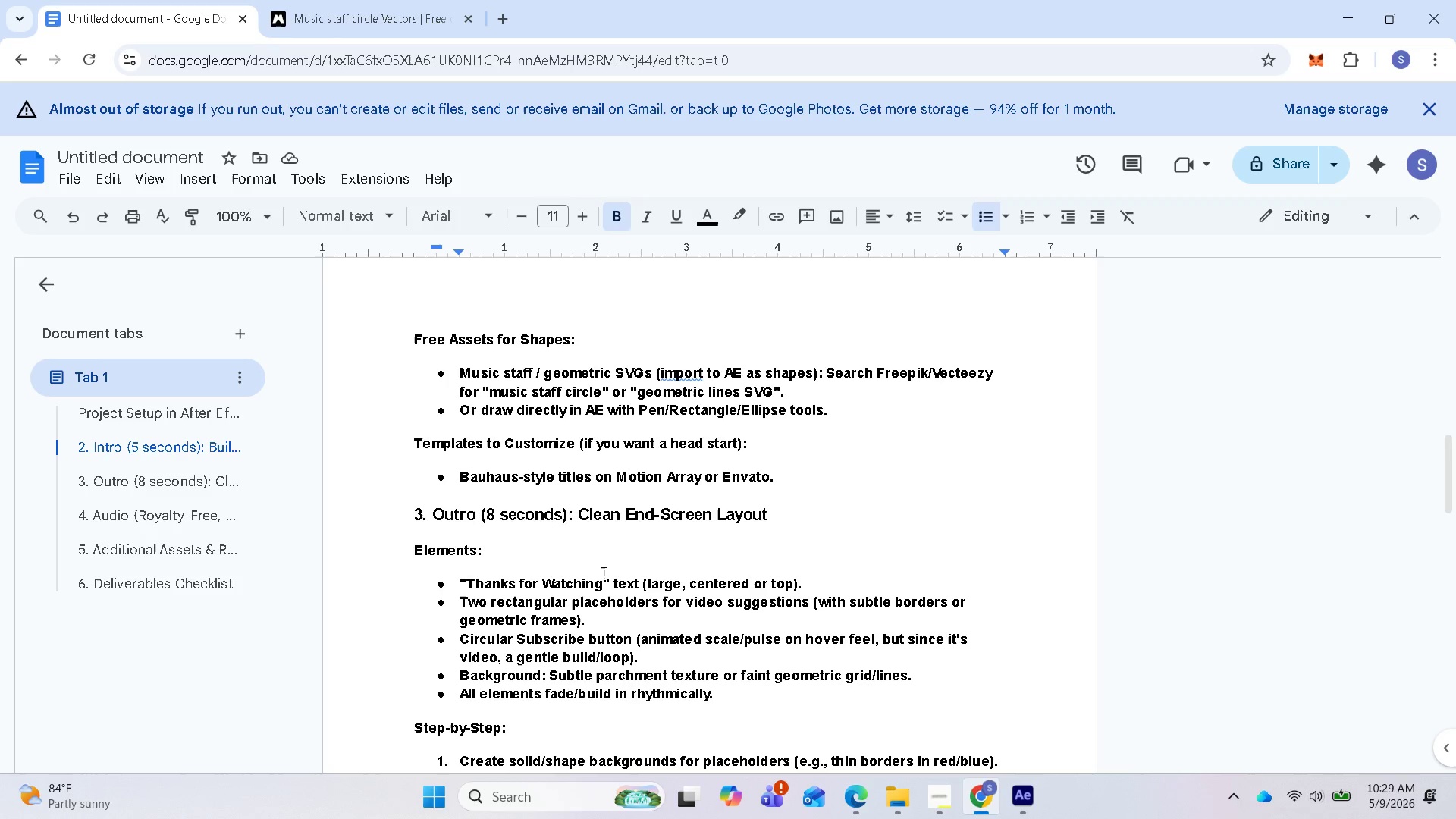 
mouse_move([1005, 786])
 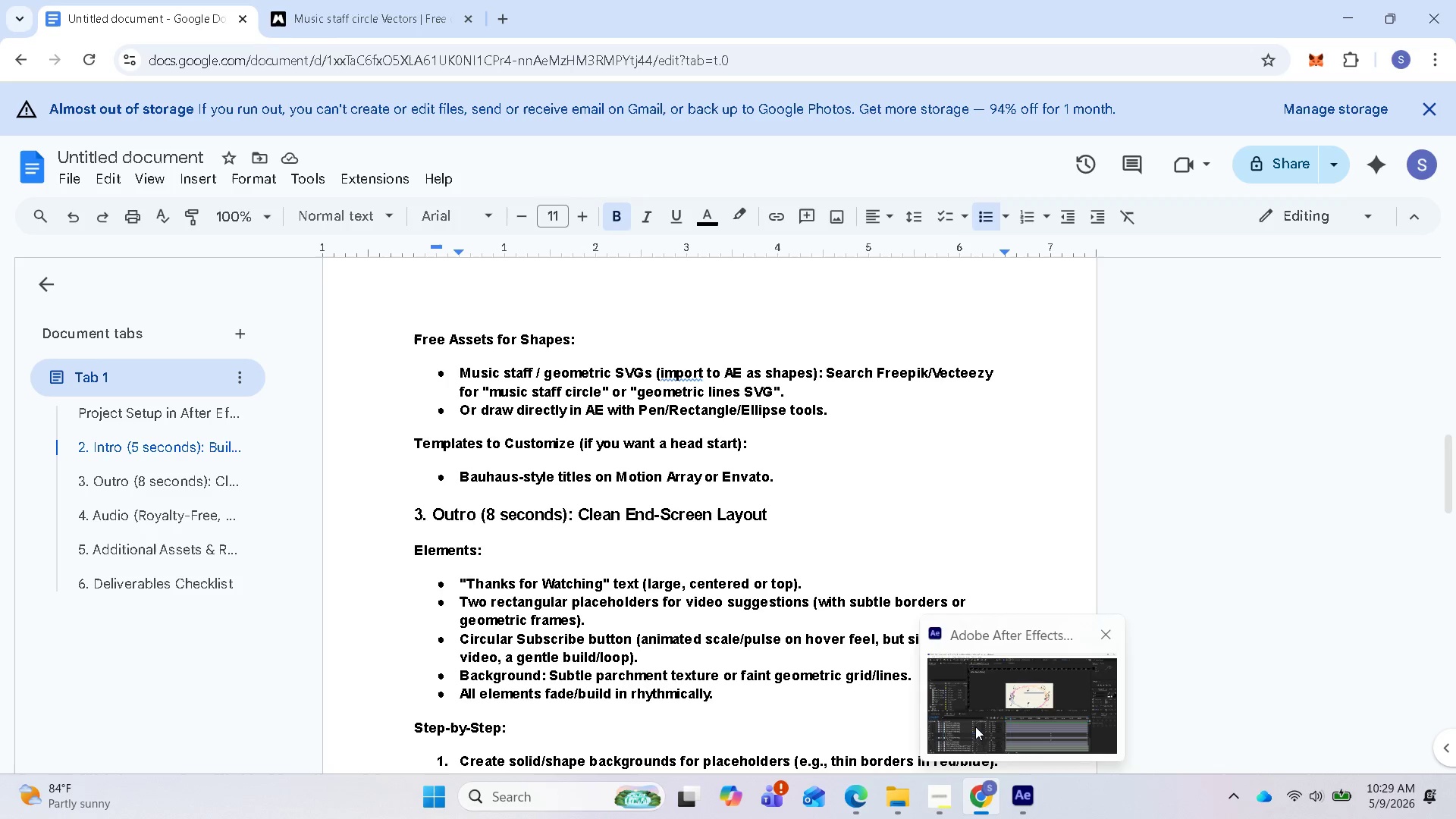 
left_click([975, 726])
 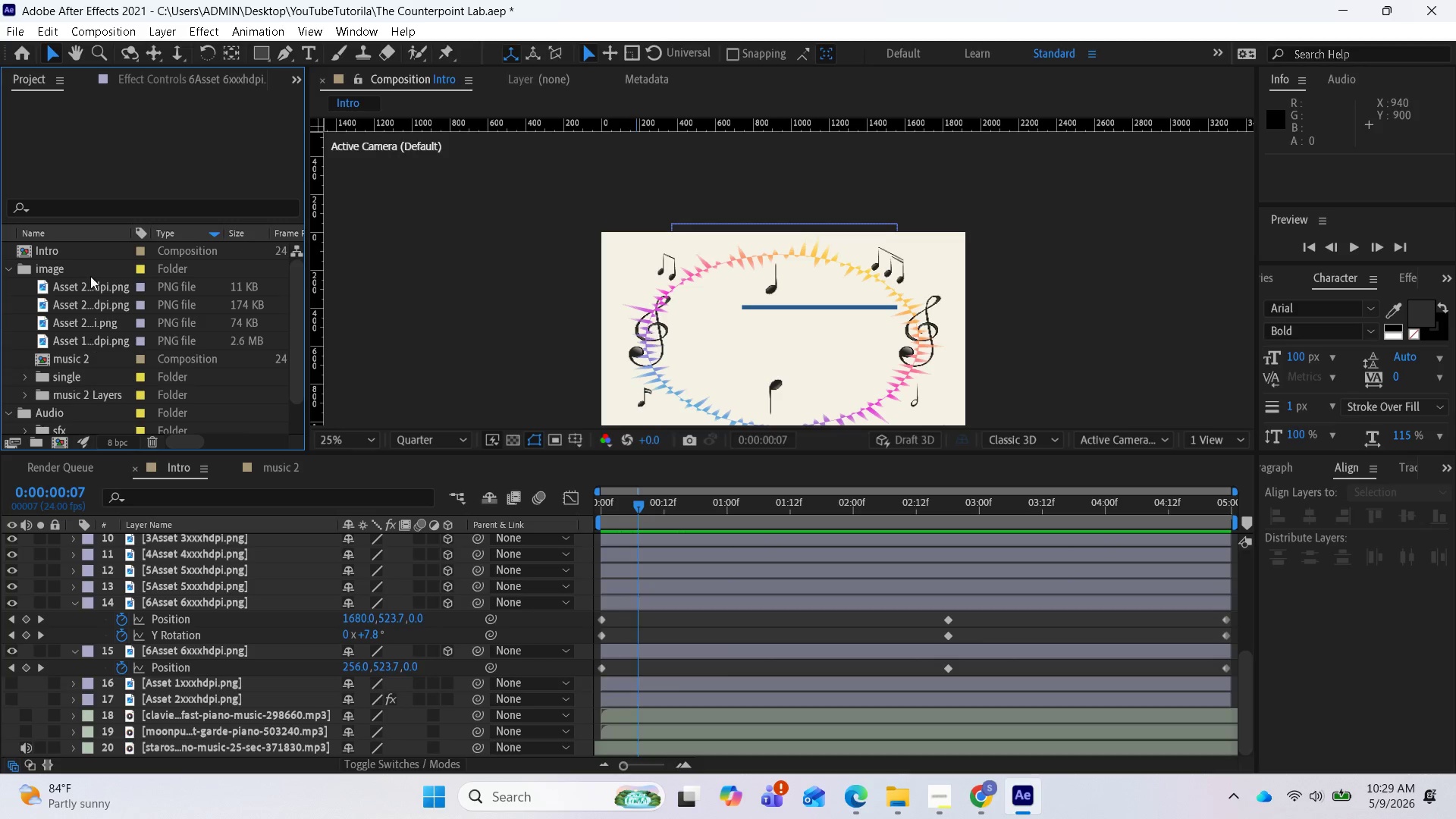 
wait(5.03)
 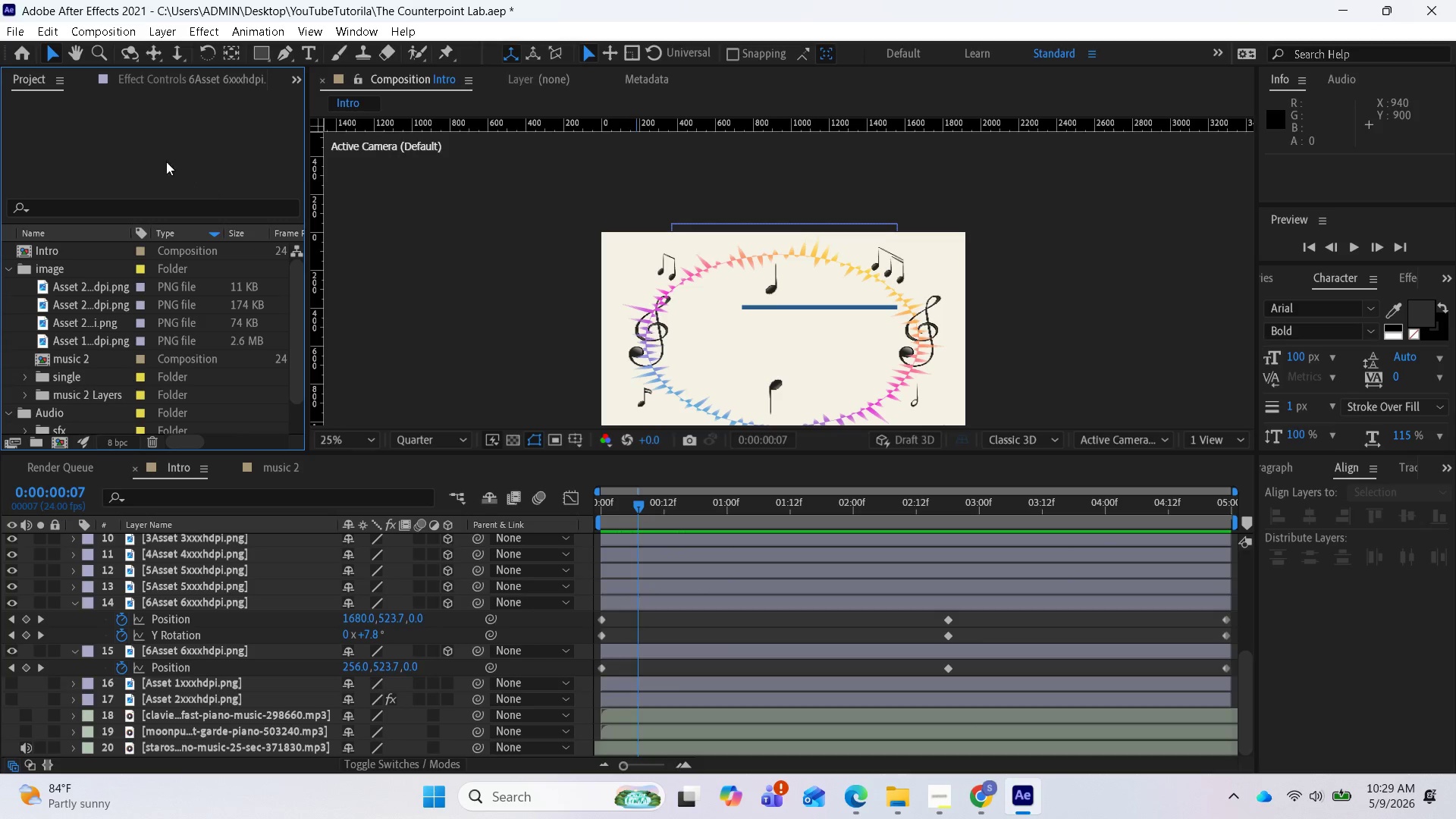 
left_click([121, 31])
 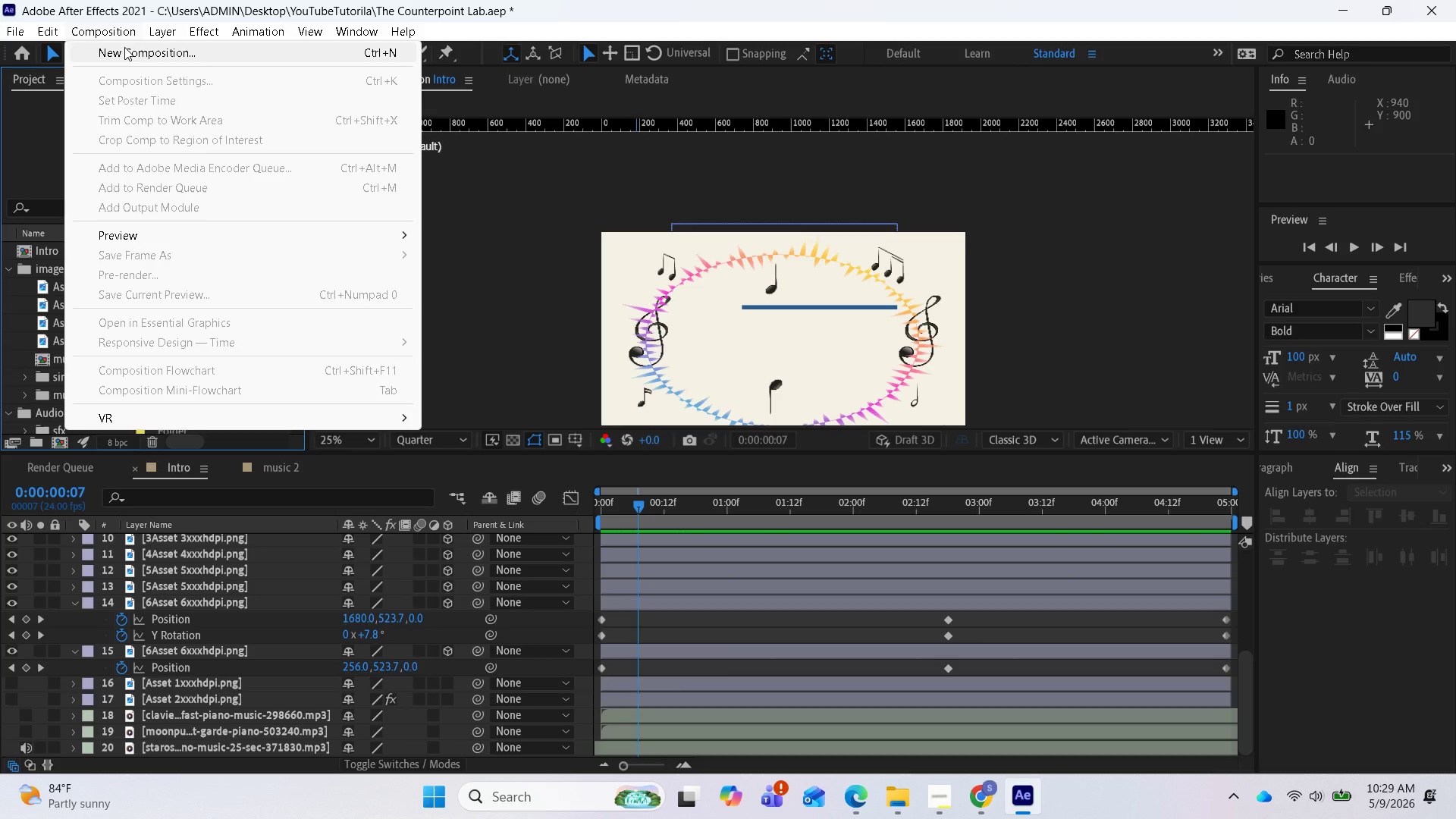 
left_click([124, 47])
 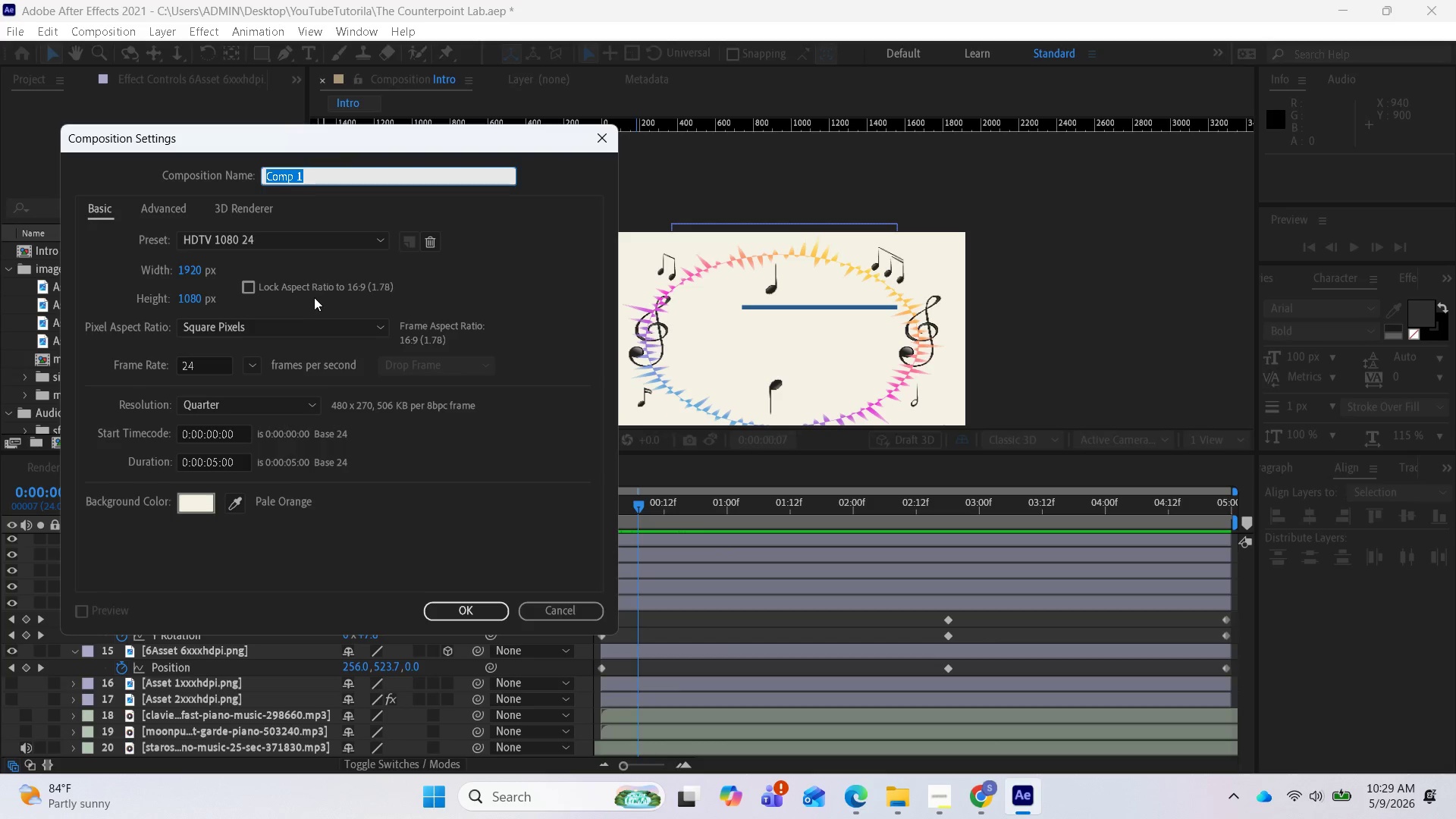 
key(Control+V)
 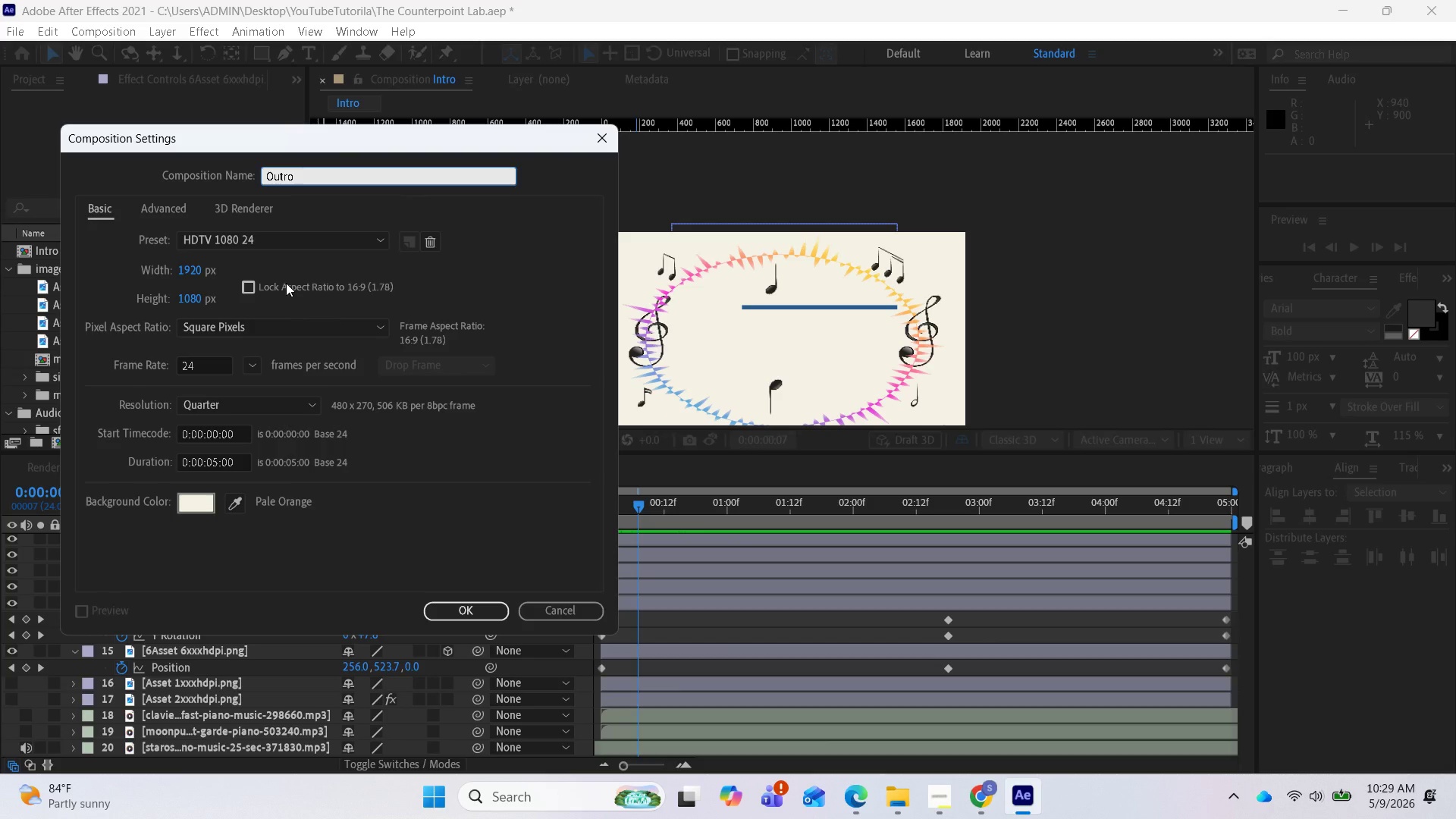 
key(Enter)
 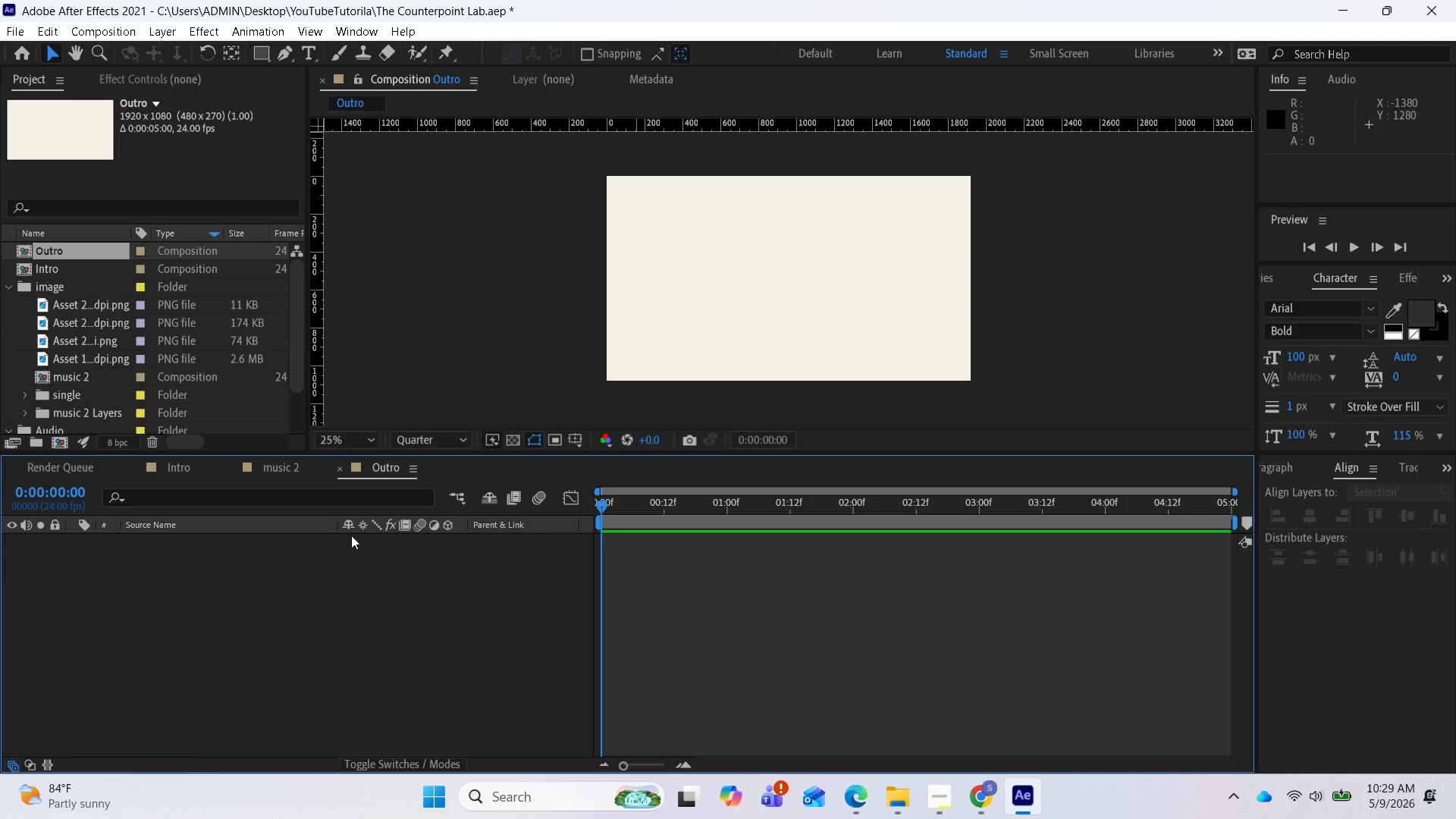 
wait(10.7)
 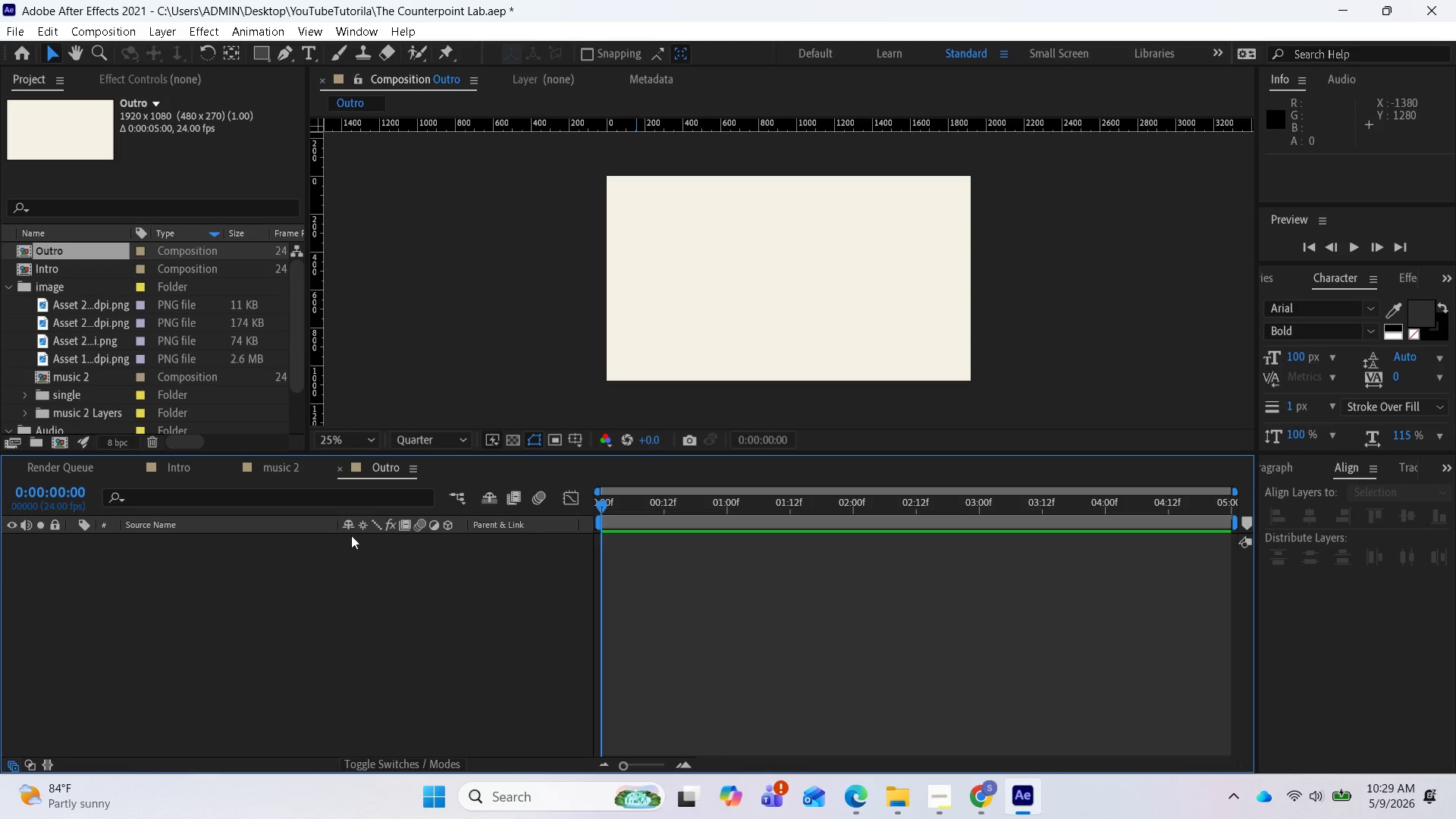 
left_click([522, 797])
 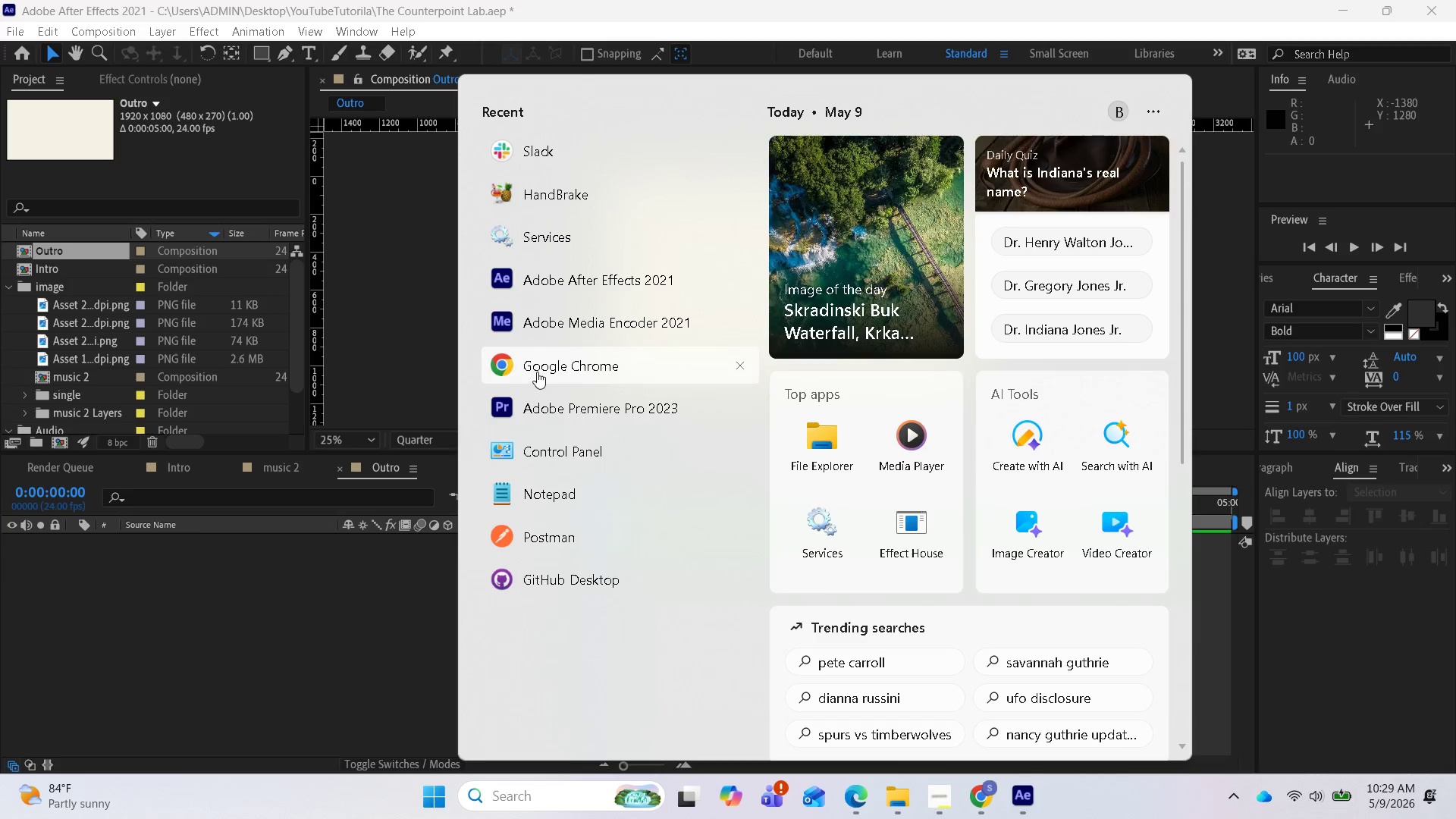 
left_click([538, 368])
 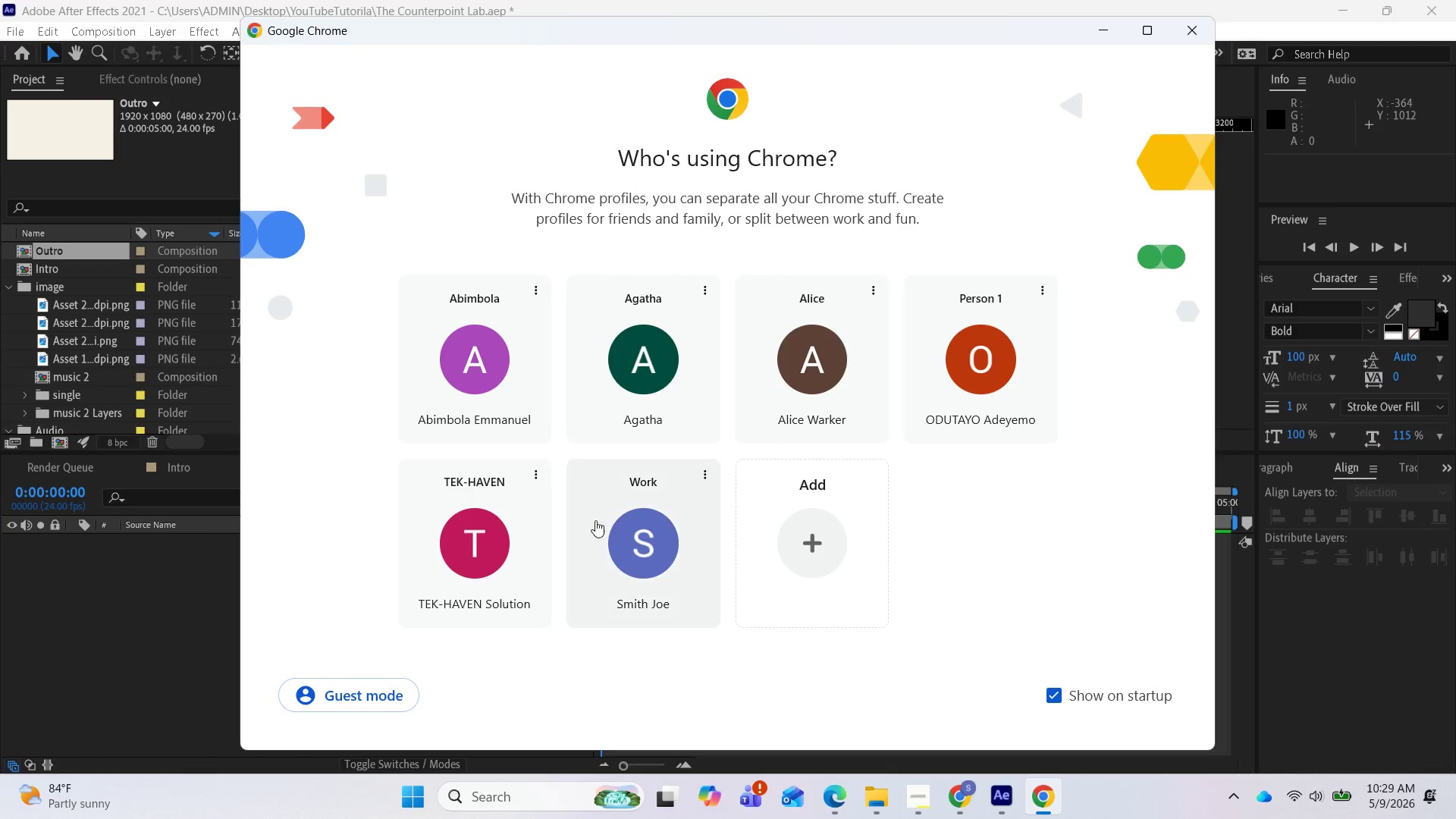 
left_click([500, 563])
 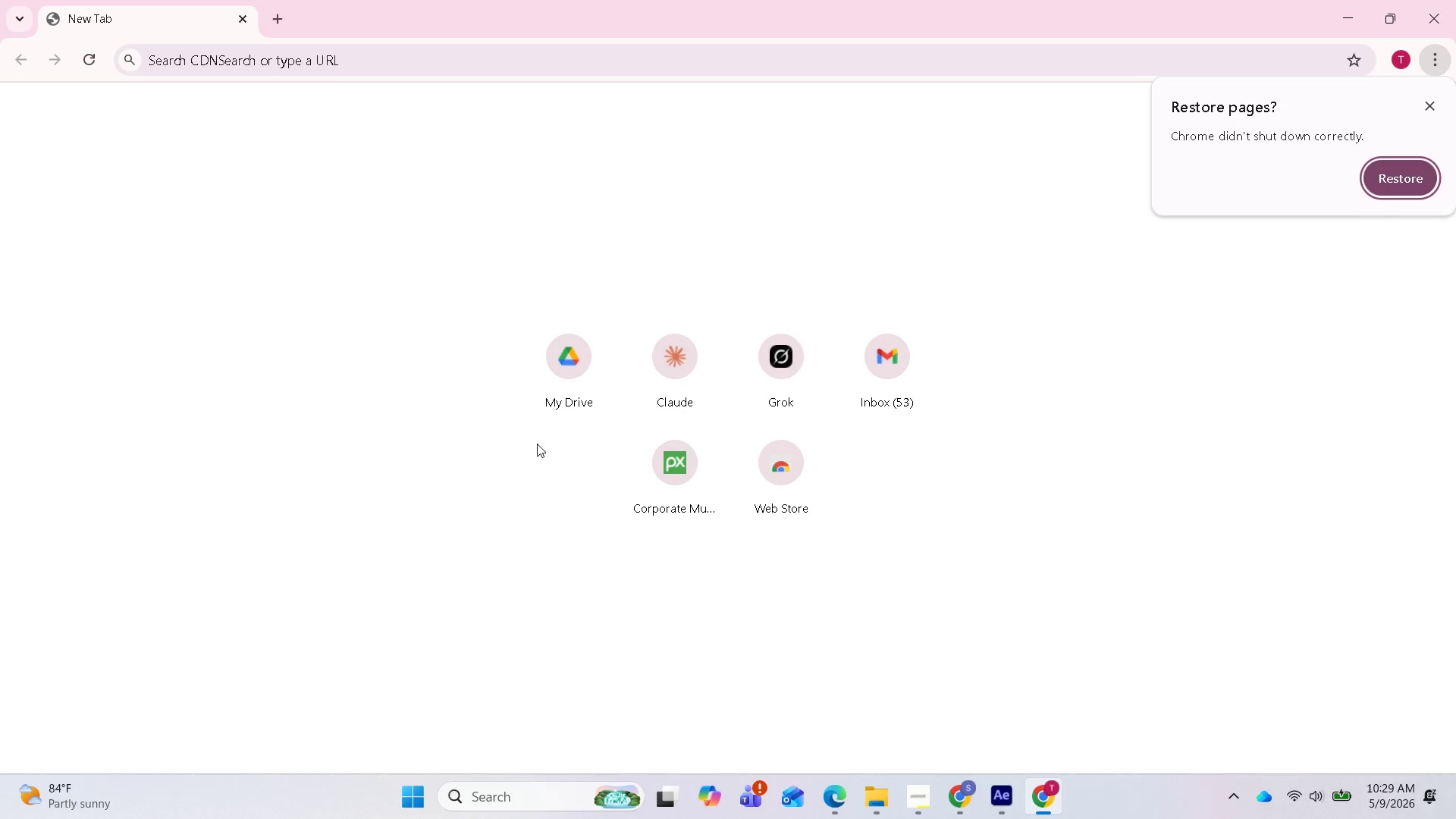 
wait(13.37)
 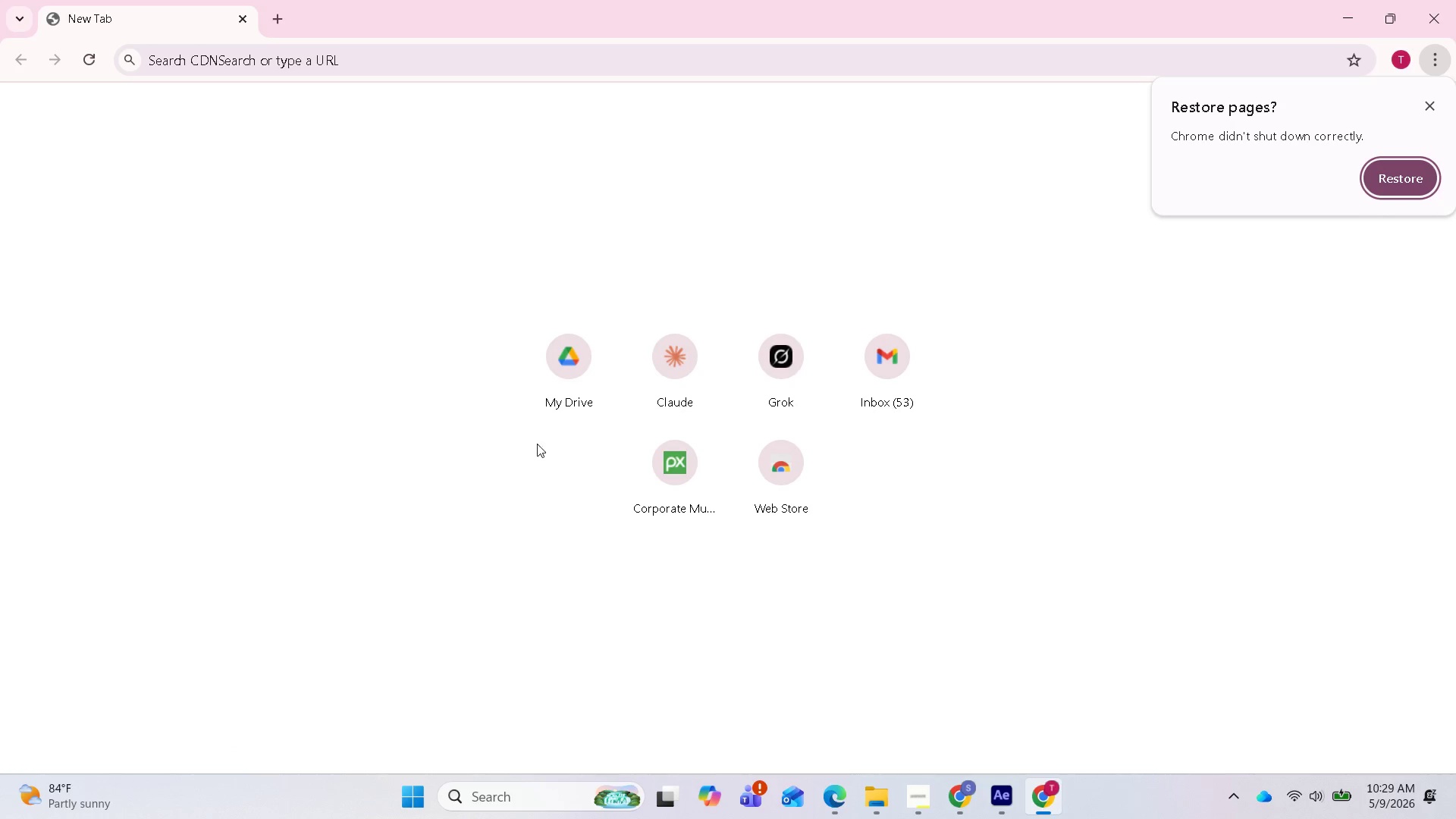 
mouse_move([581, 375])
 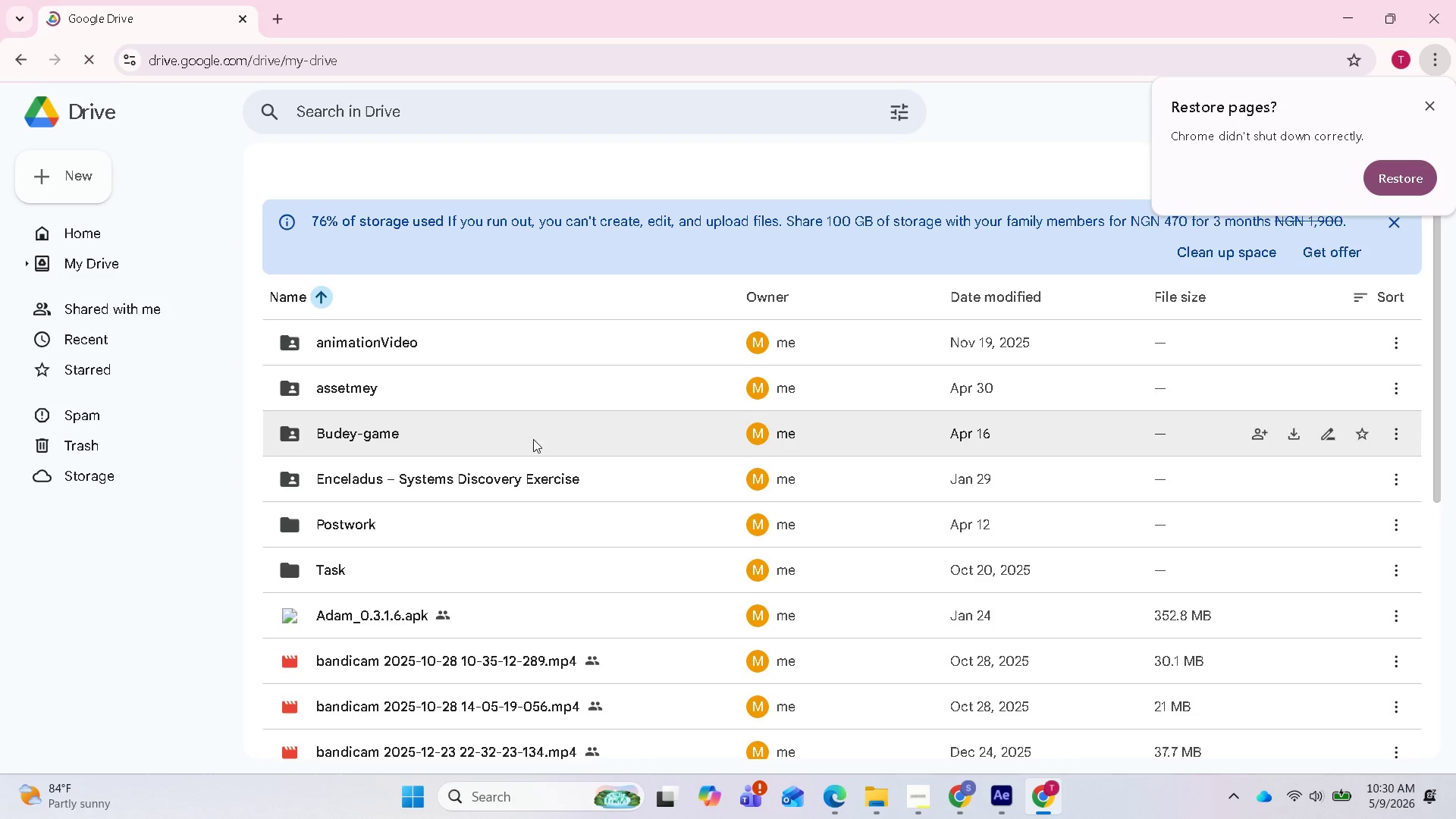 
scroll: coordinate [428, 507], scroll_direction: down, amount: 1.0
 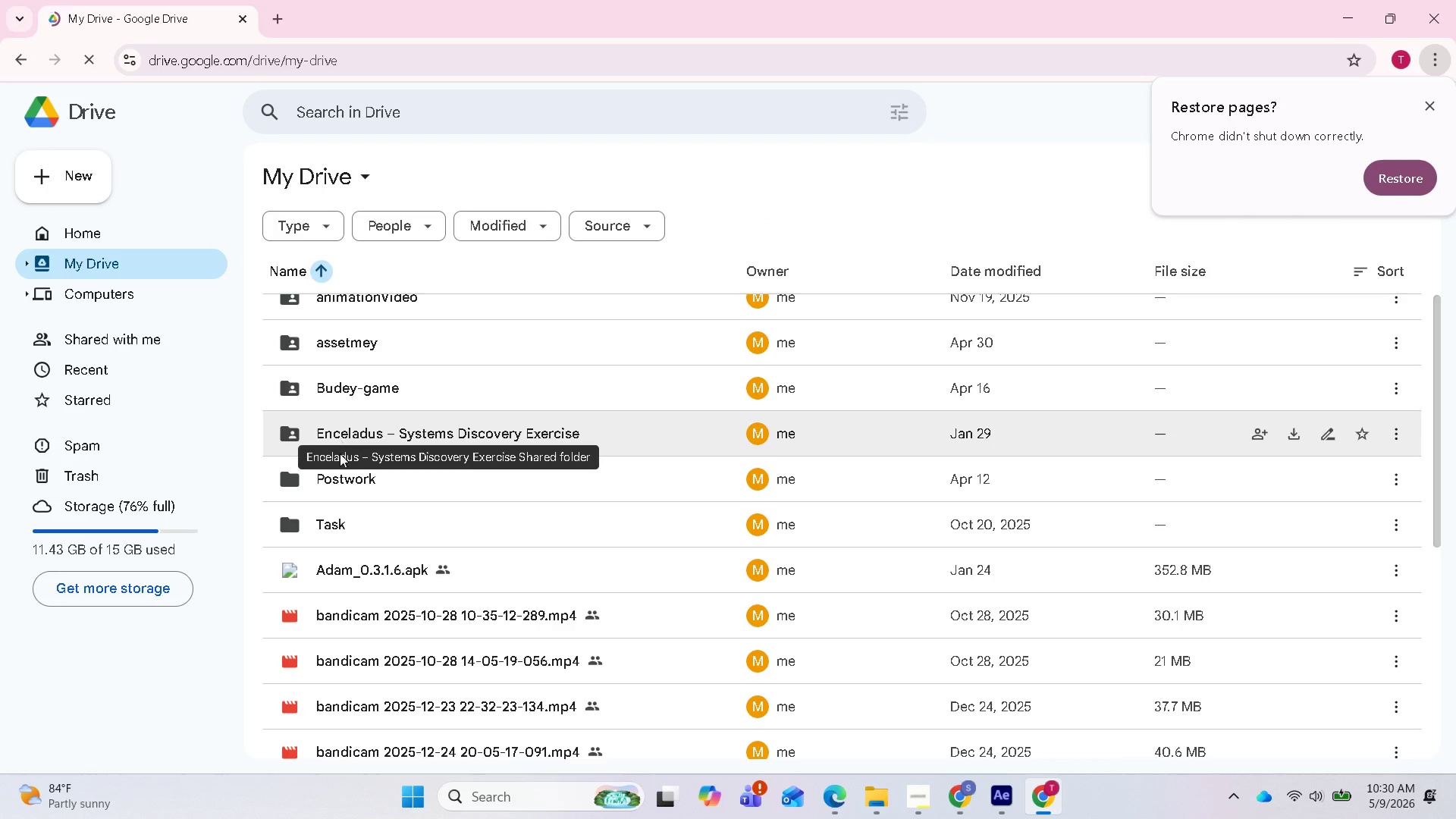 
mouse_move([335, 516])
 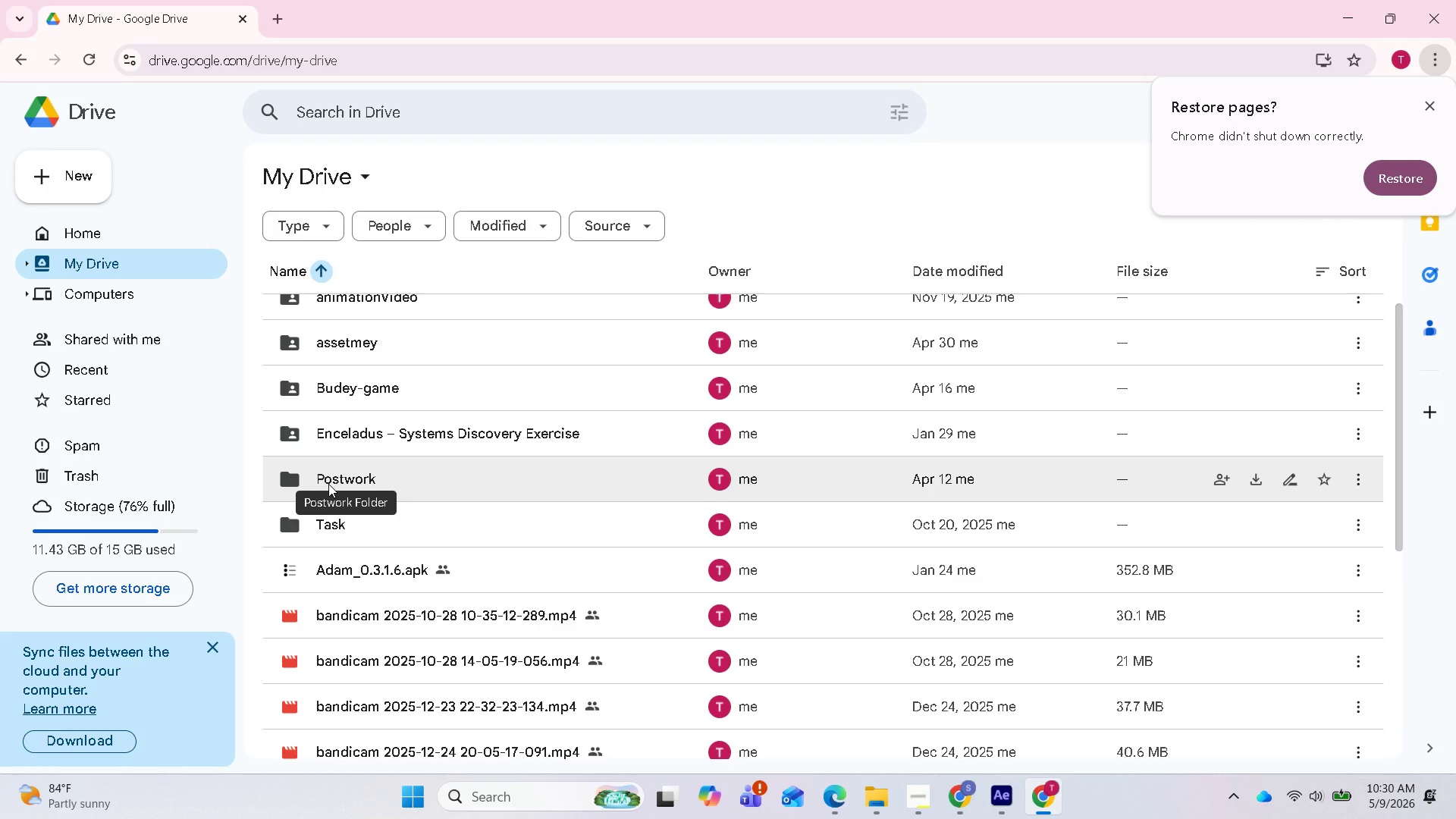 
wait(7.08)
 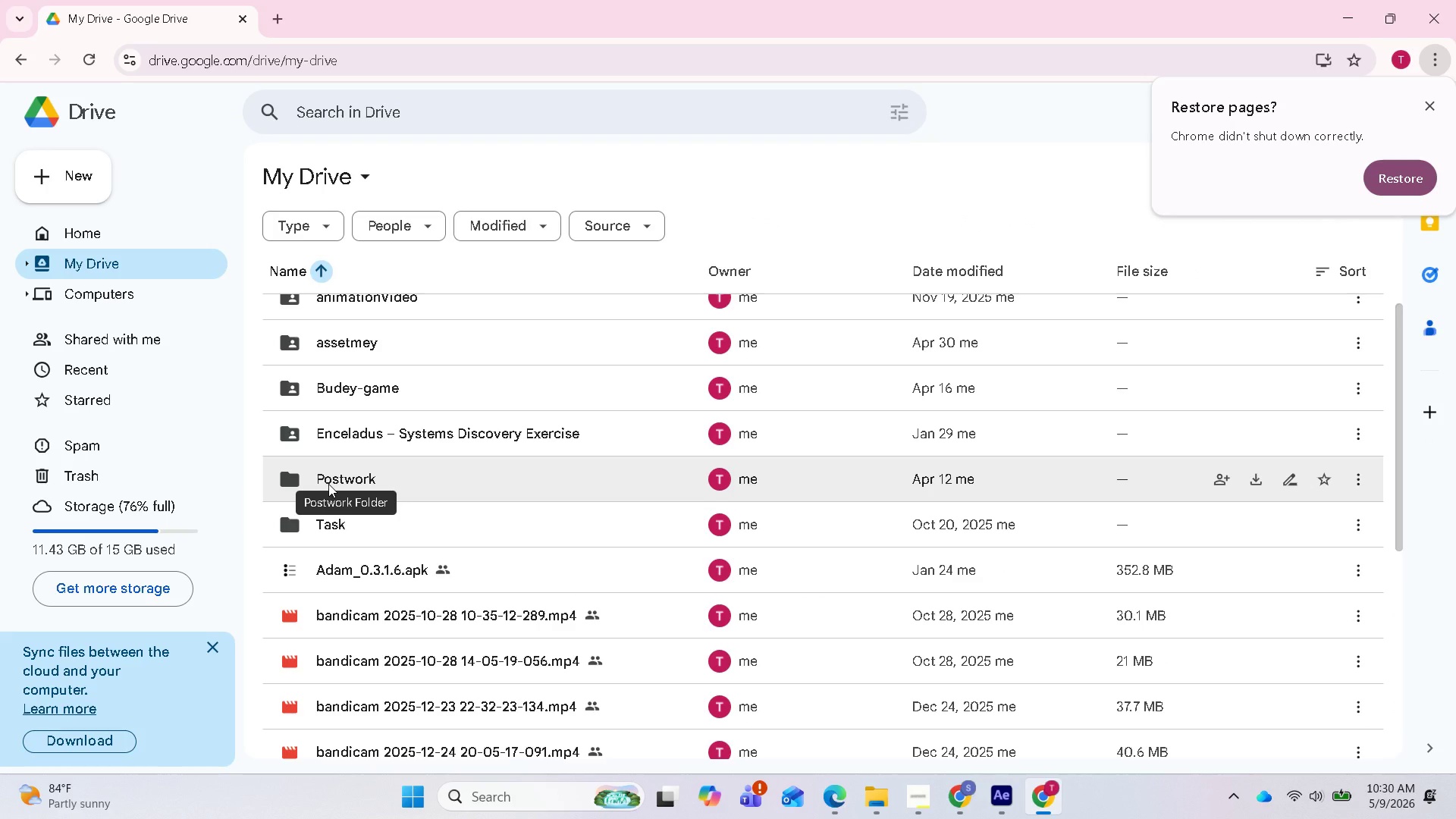 
left_click([328, 484])
 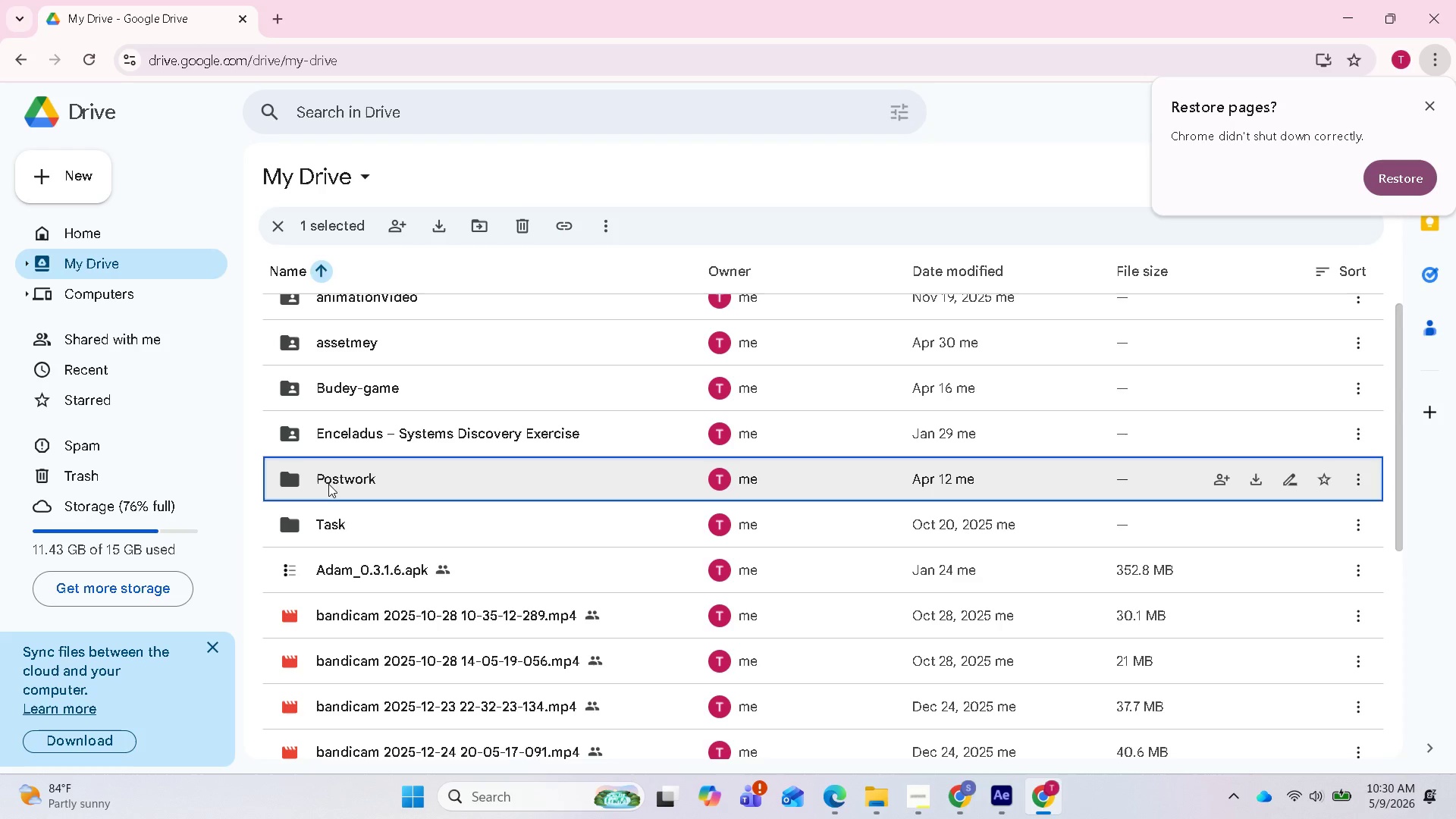 
double_click([328, 484])
 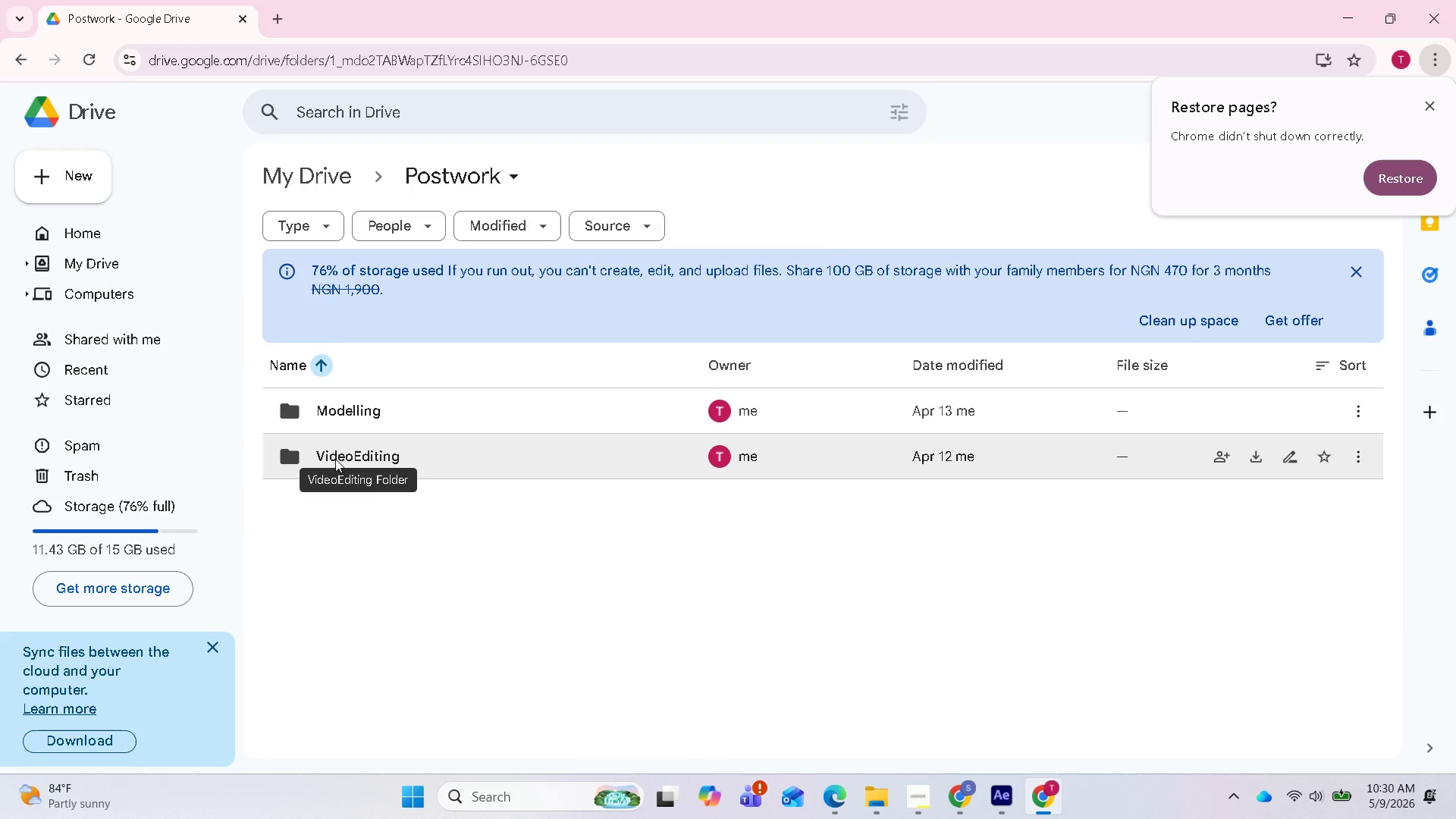 
double_click([335, 459])
 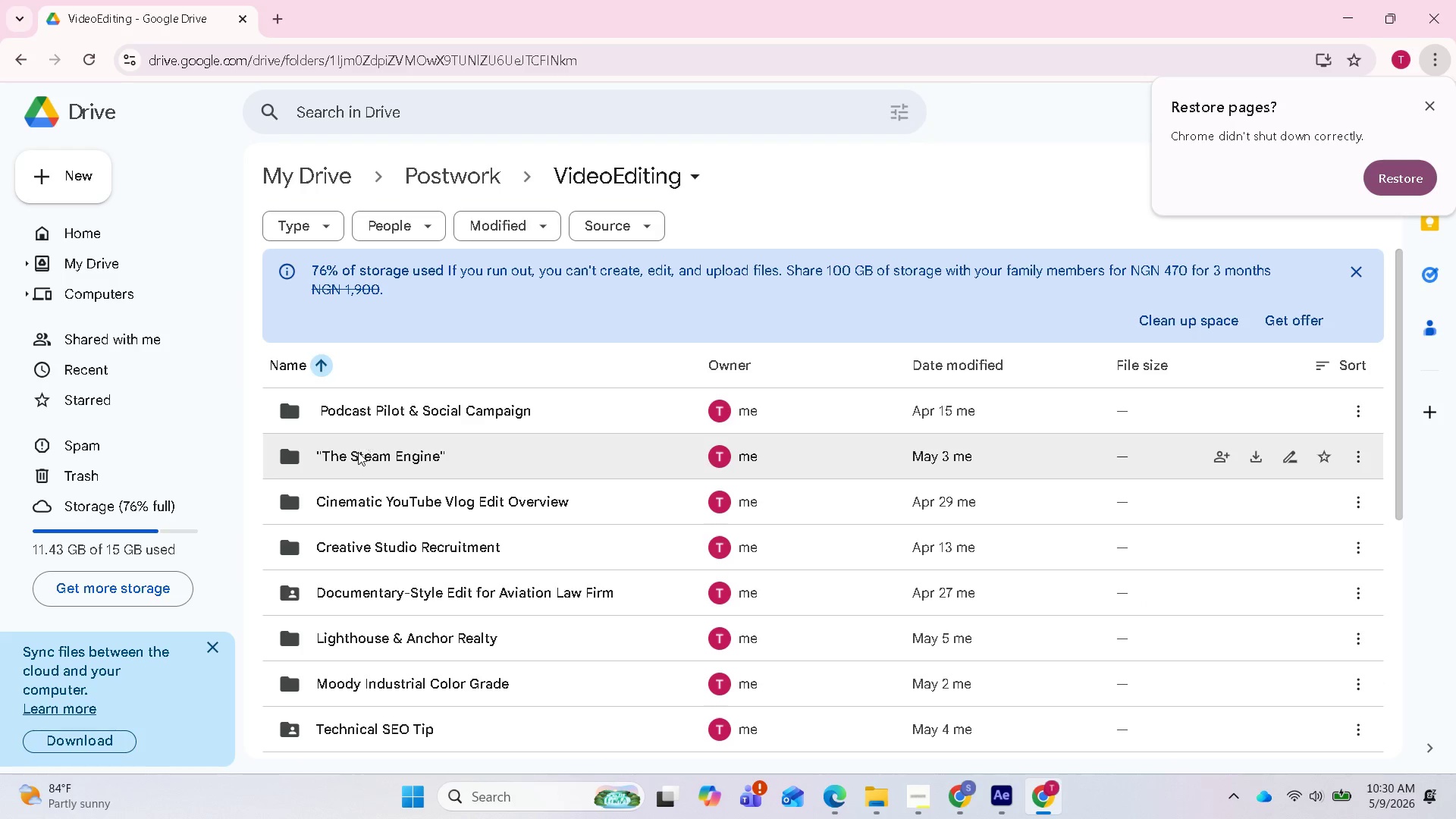 
wait(6.0)
 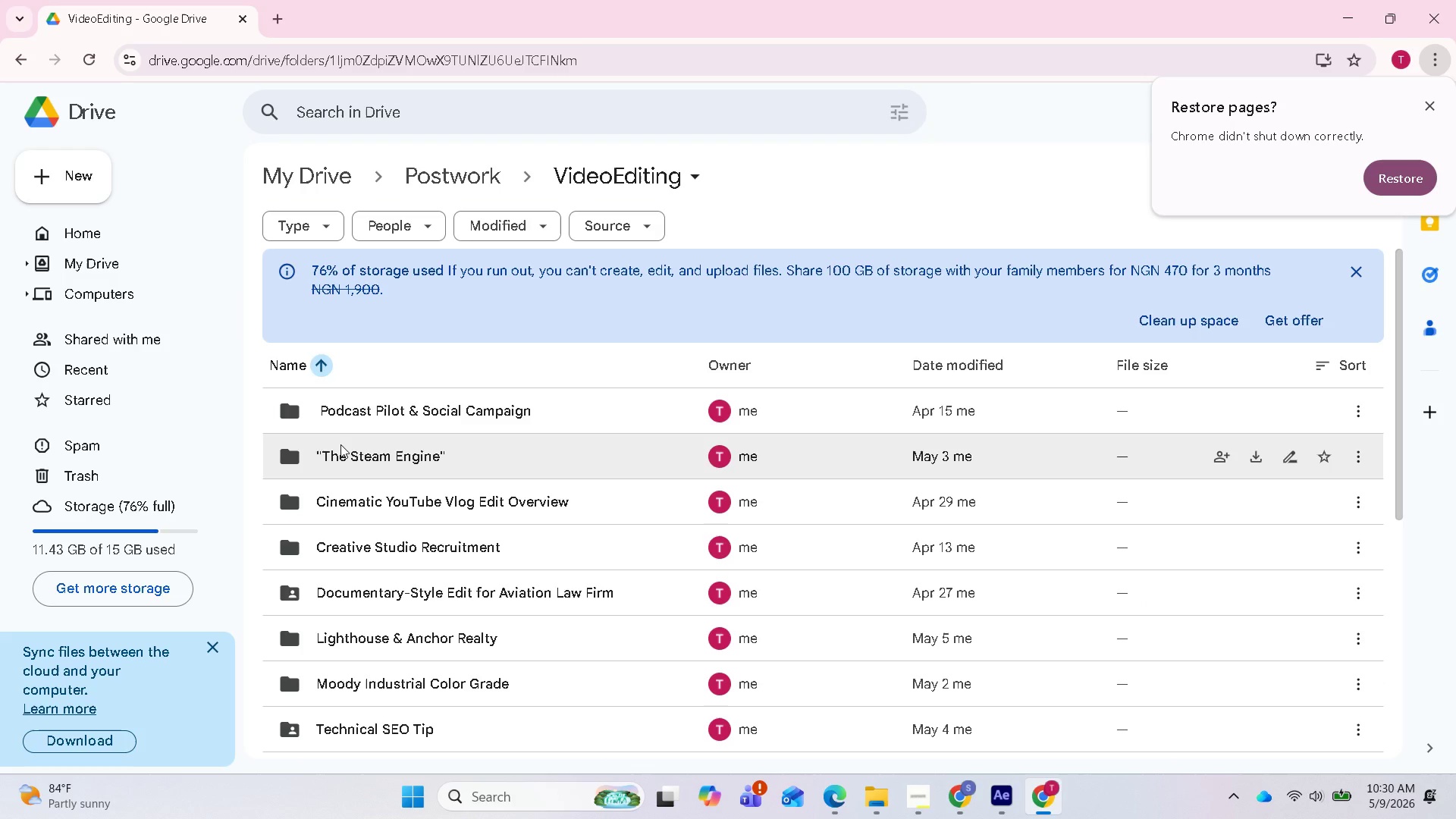 
scroll: coordinate [410, 581], scroll_direction: down, amount: 7.0
 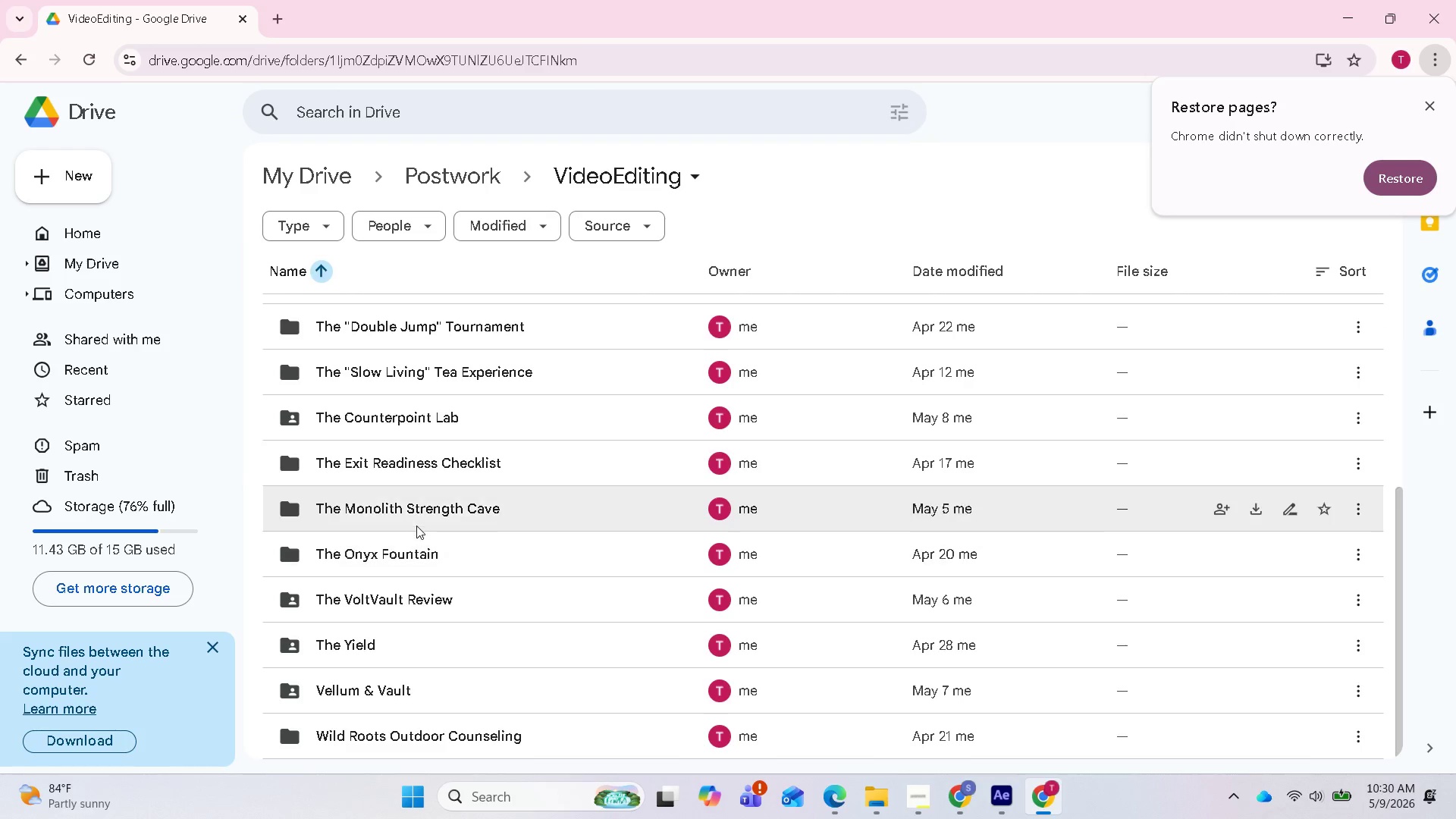 
wait(7.57)
 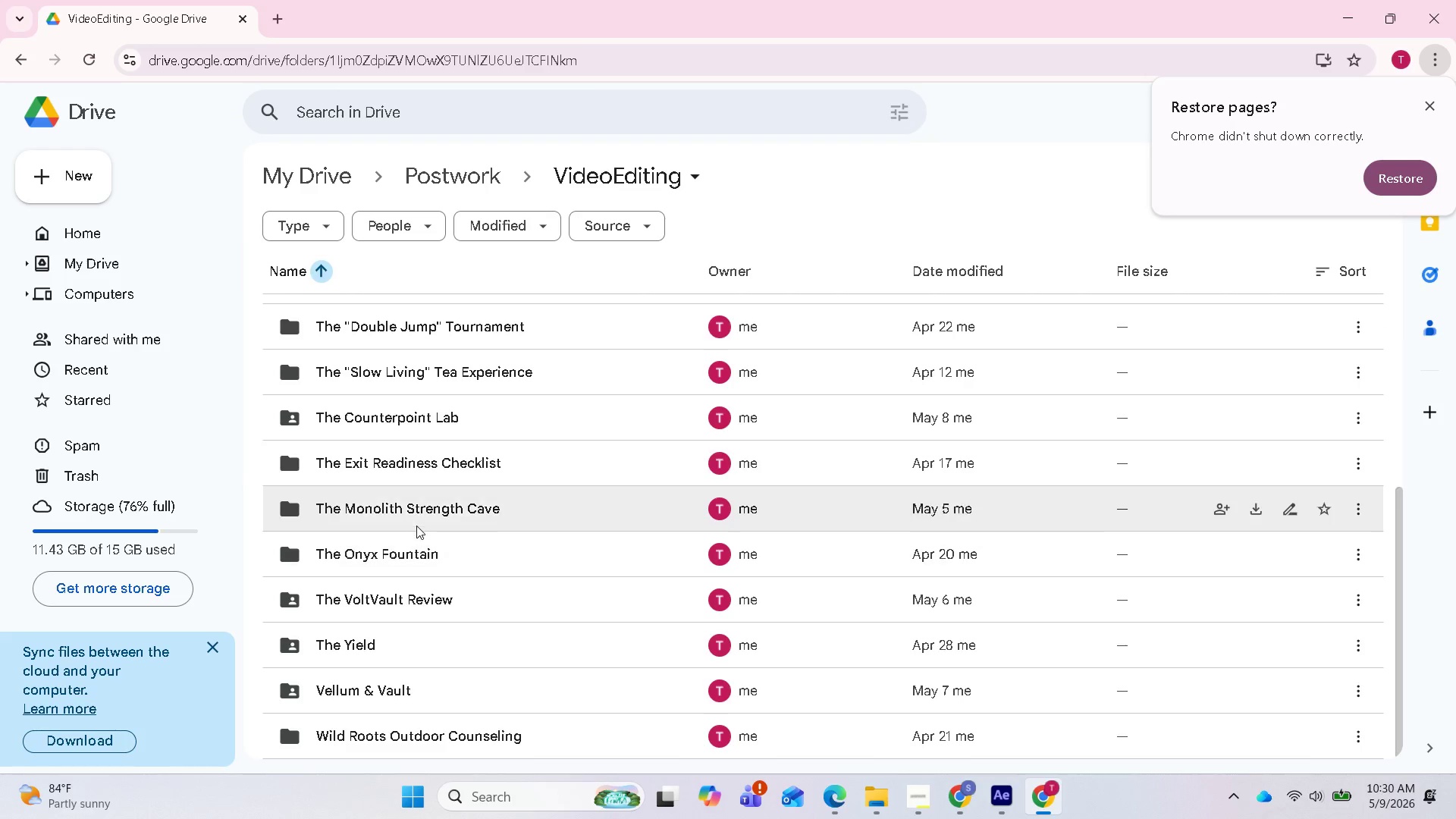 
double_click([383, 416])
 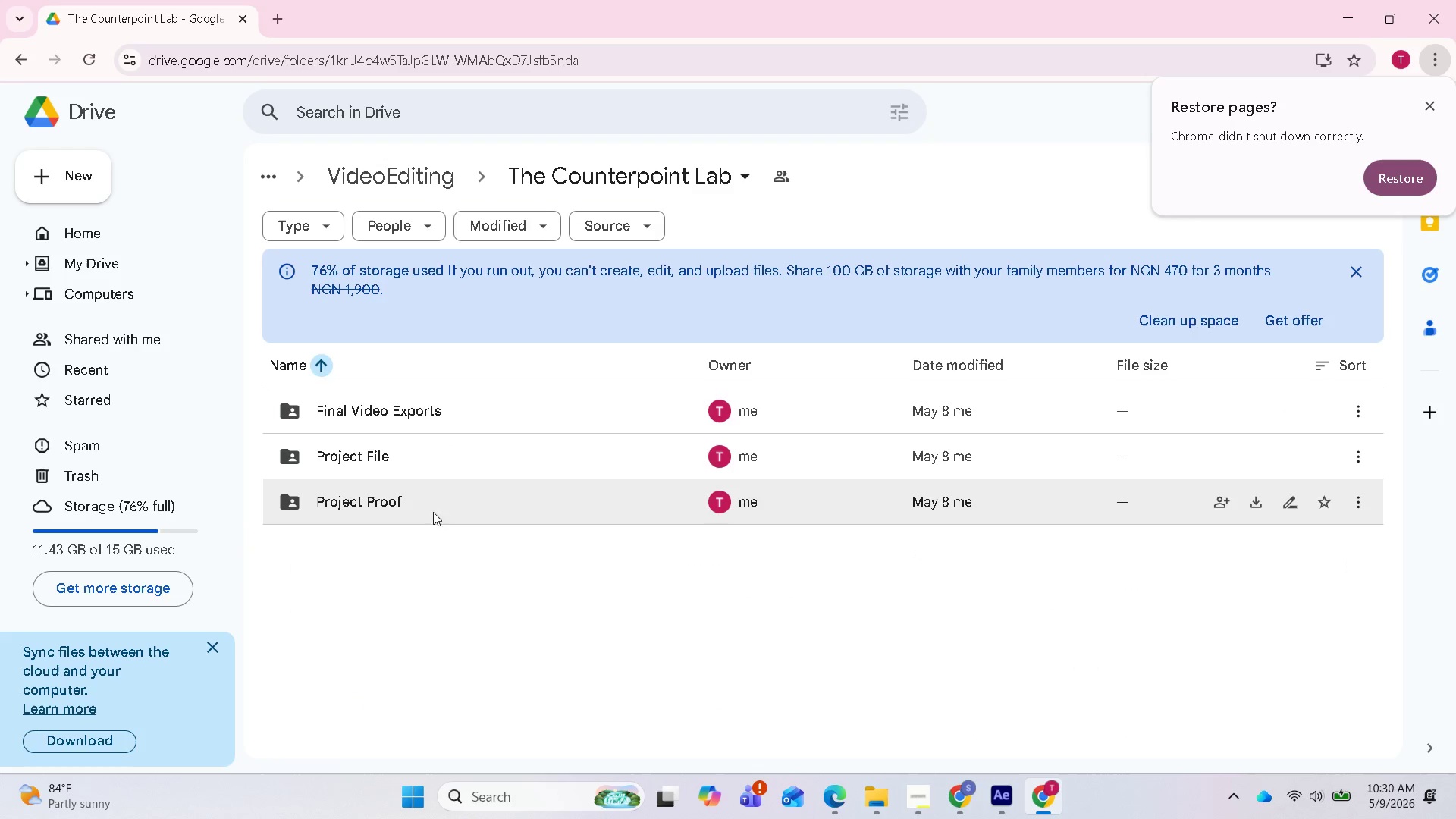 
wait(6.28)
 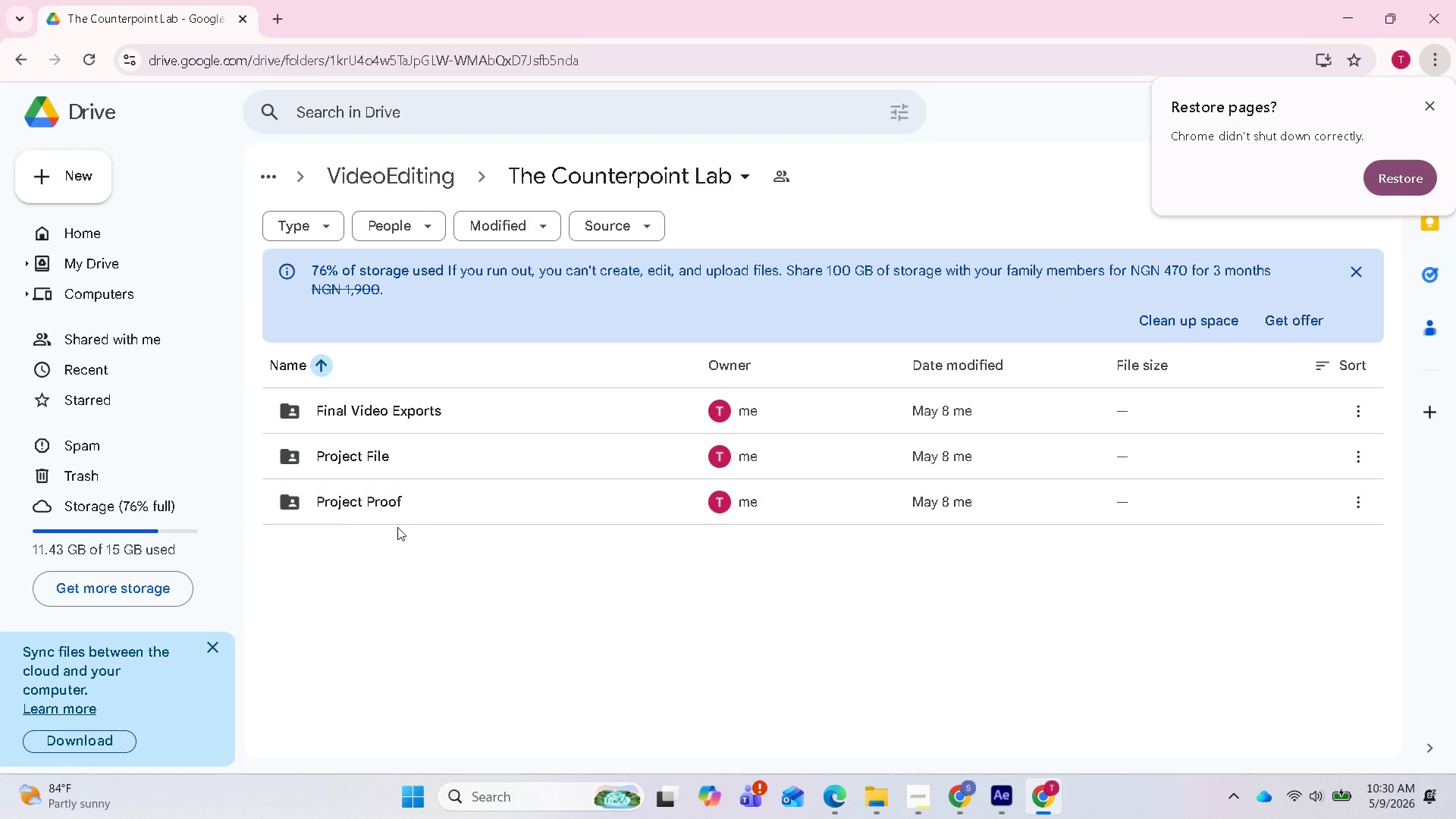 
right_click([388, 410])
 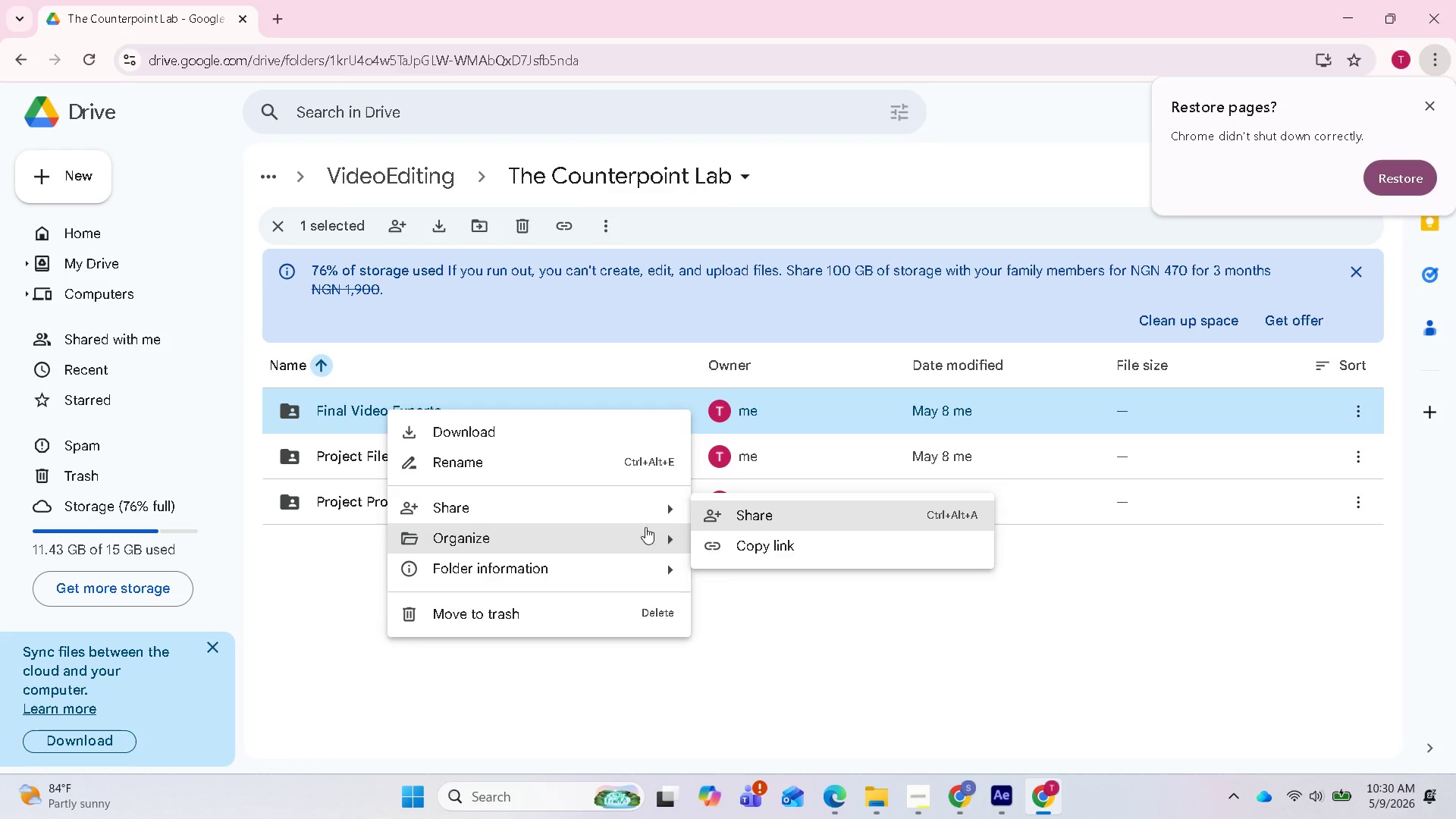 
left_click([743, 515])
 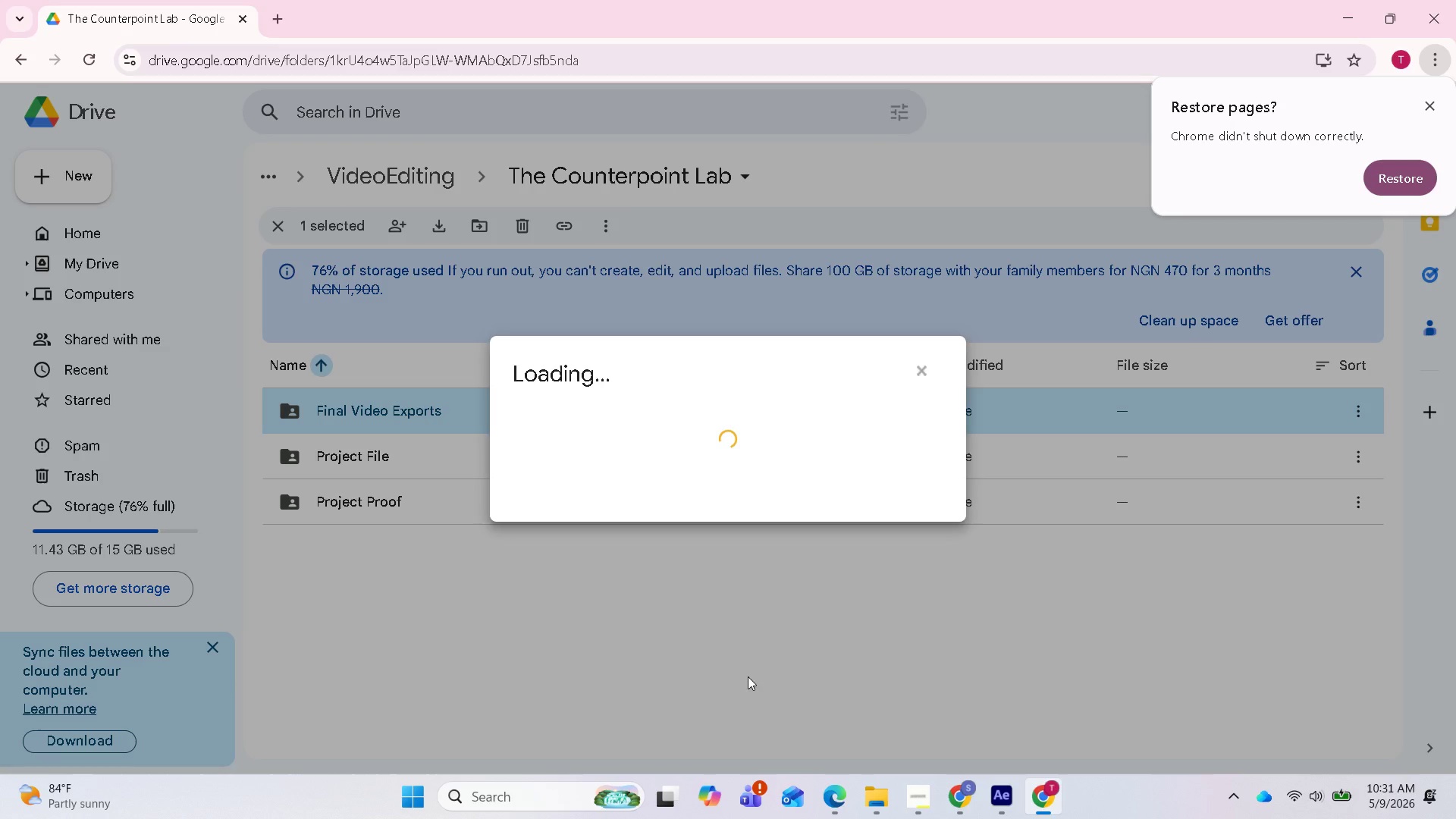 
wait(13.3)
 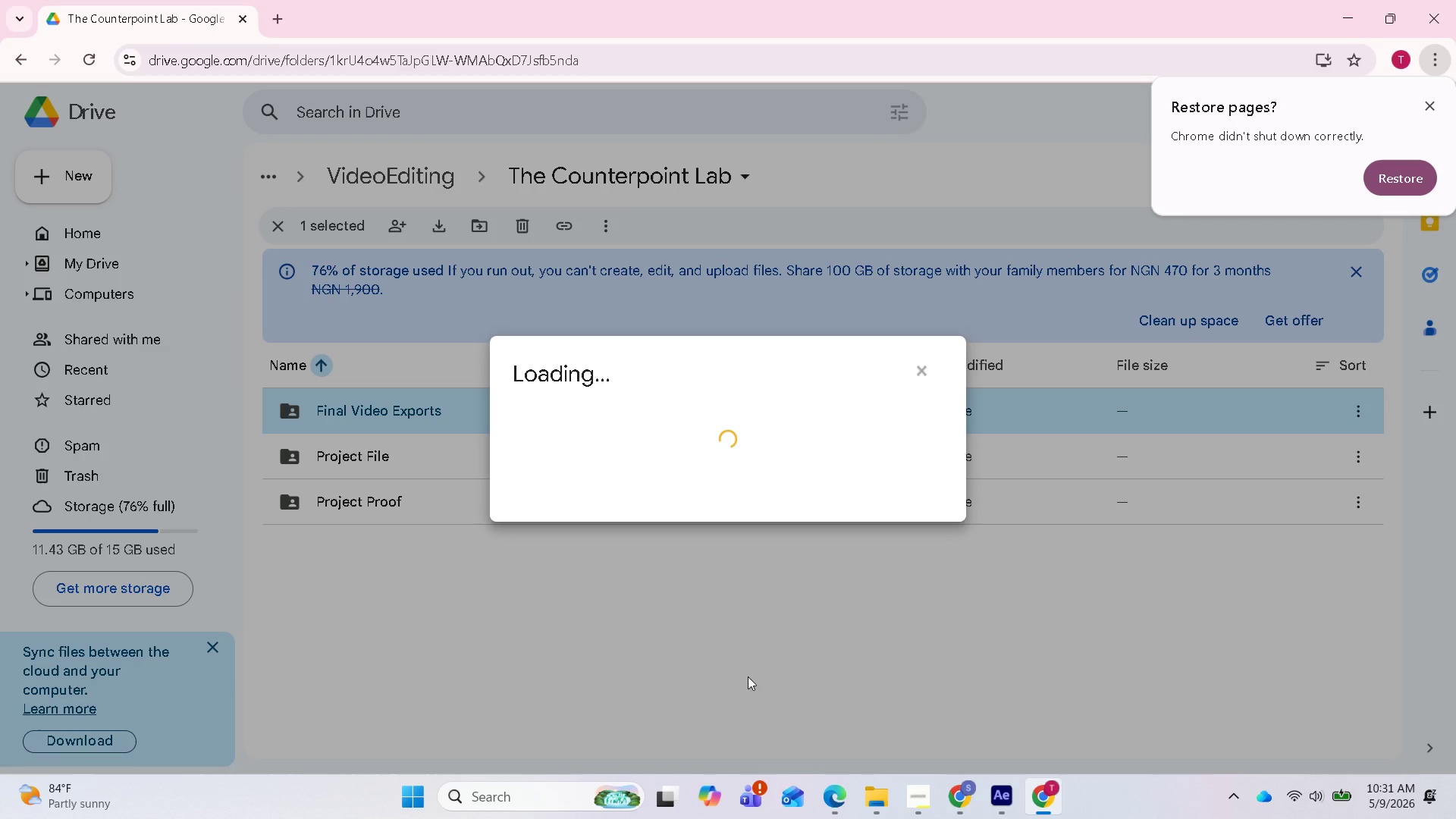 
left_click([910, 792])